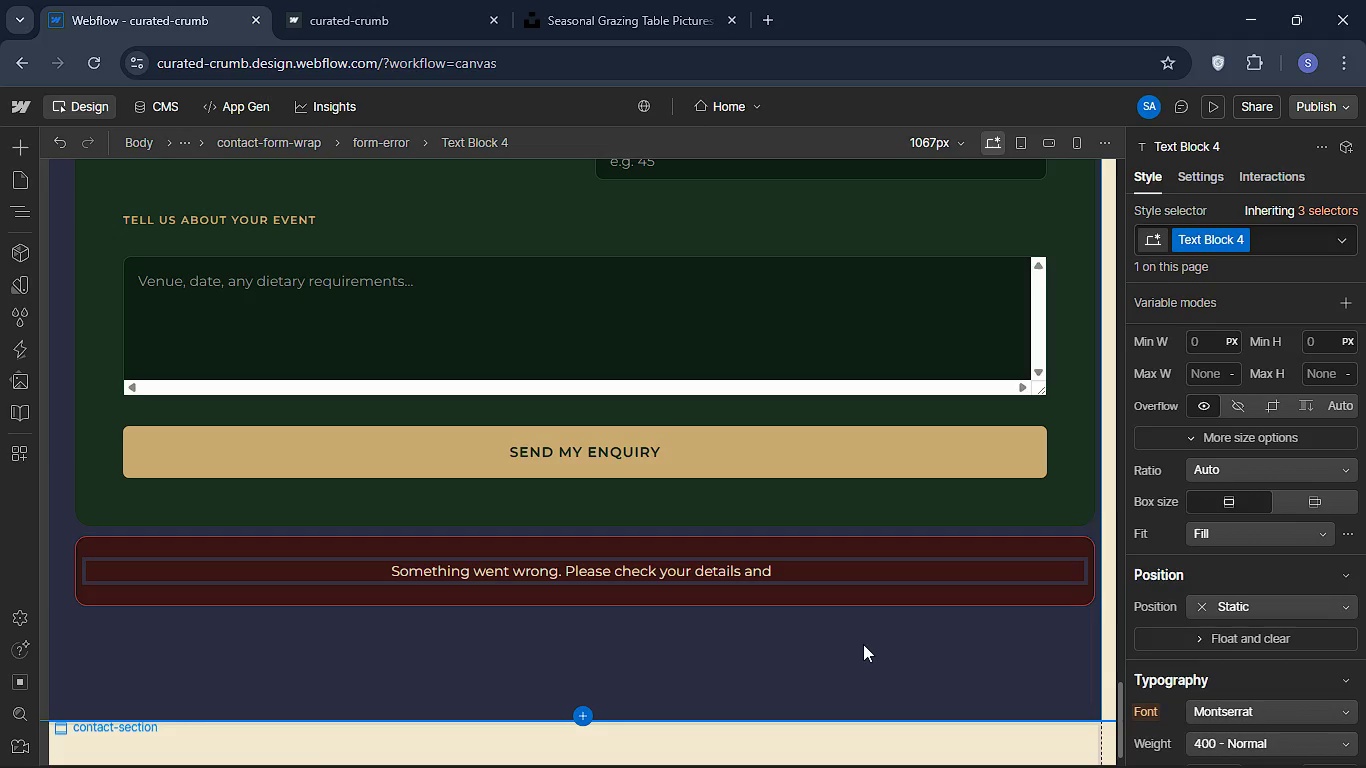 
type(ry )
 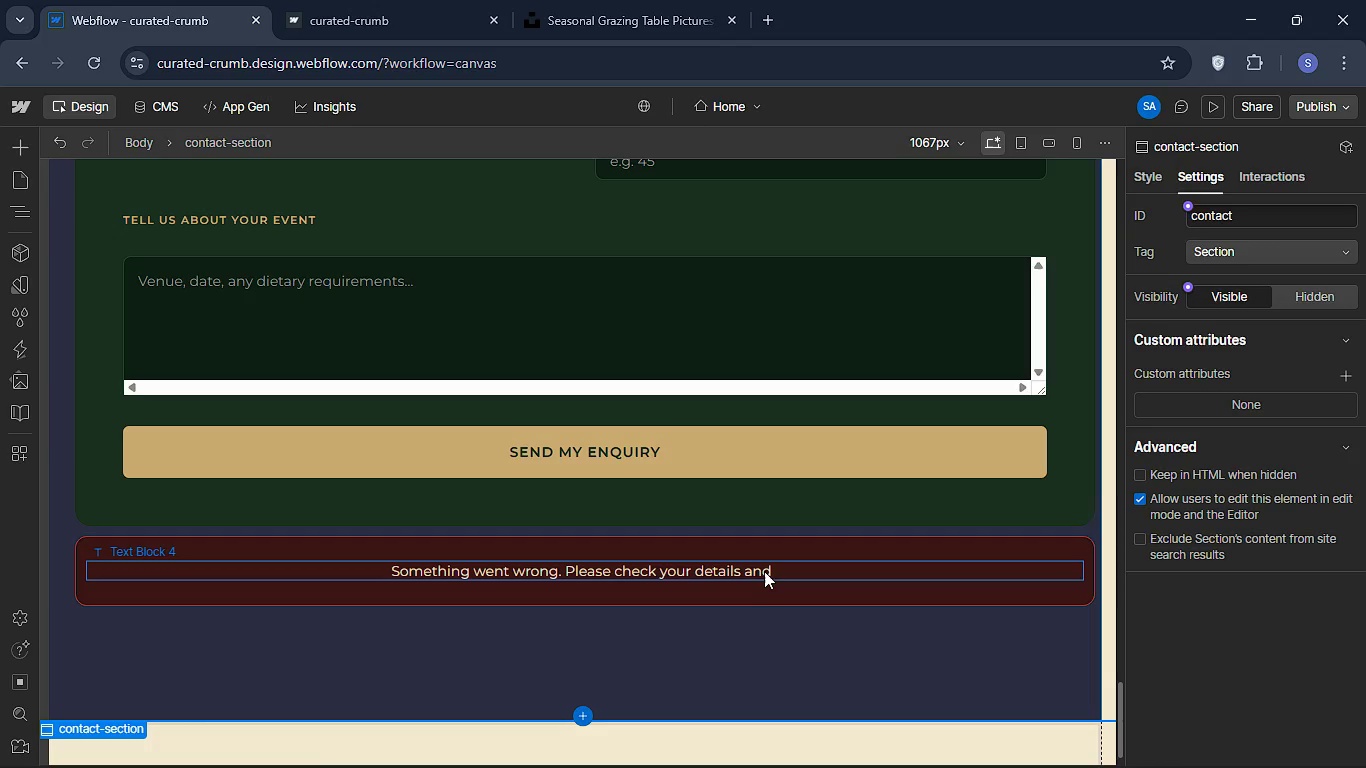 
double_click([764, 570])
 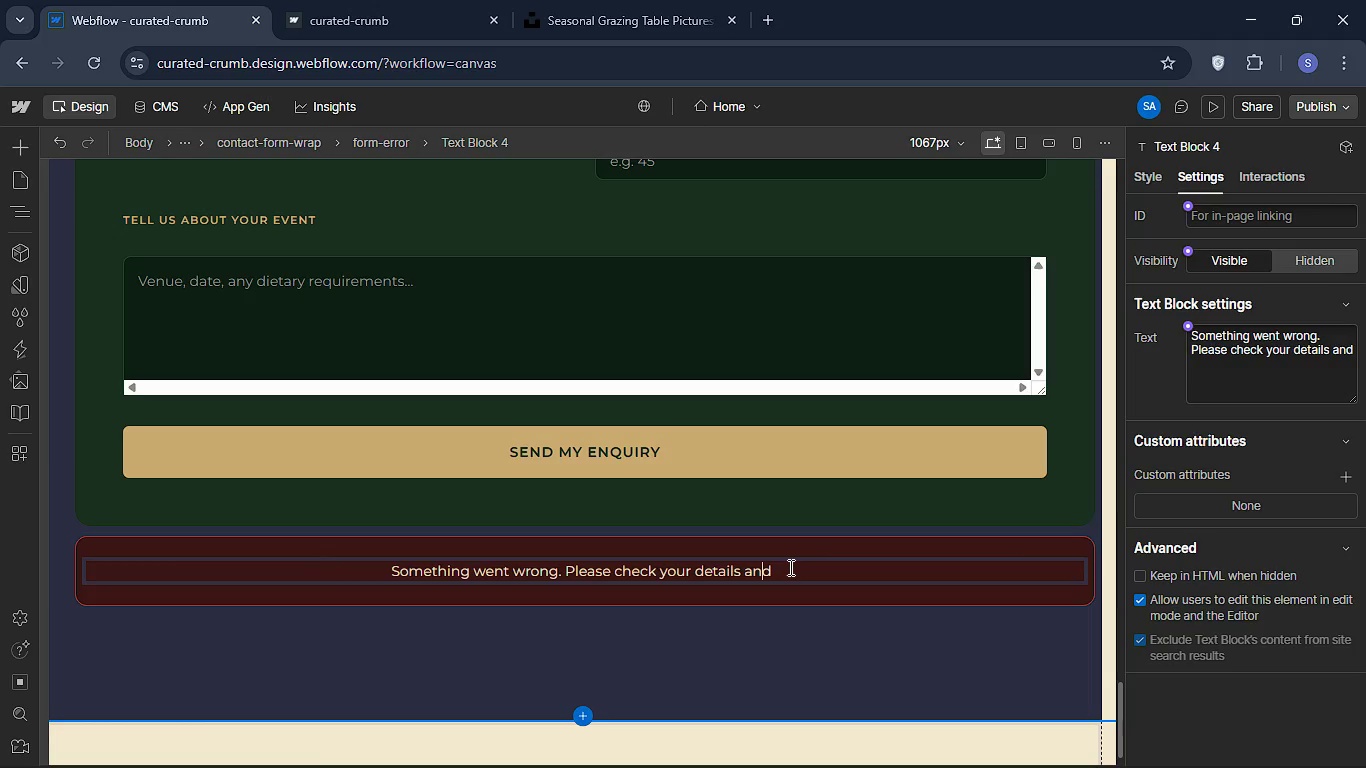 
left_click([789, 567])
 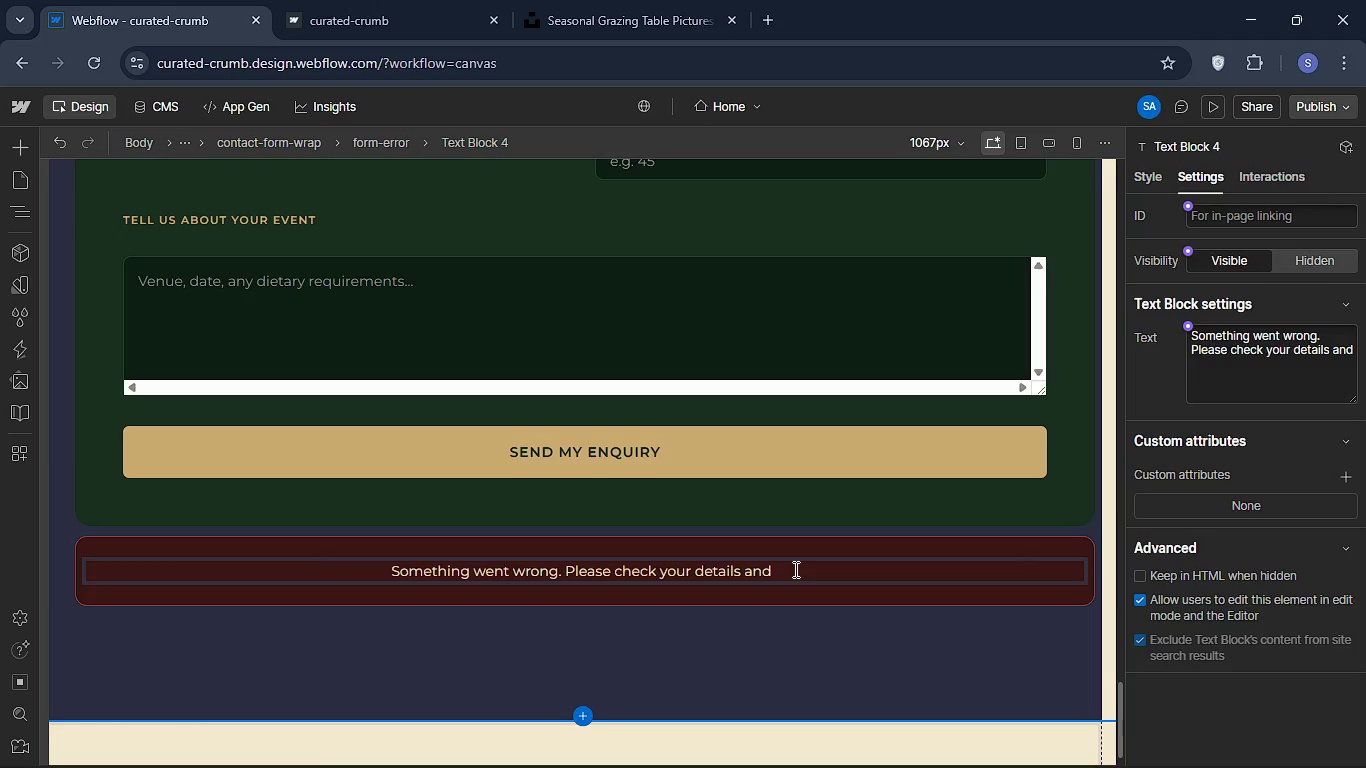 
type(try again )
key(Backspace)
type(, y)
key(Backspace)
type(or email us directly )
key(Backspace)
type(.)
 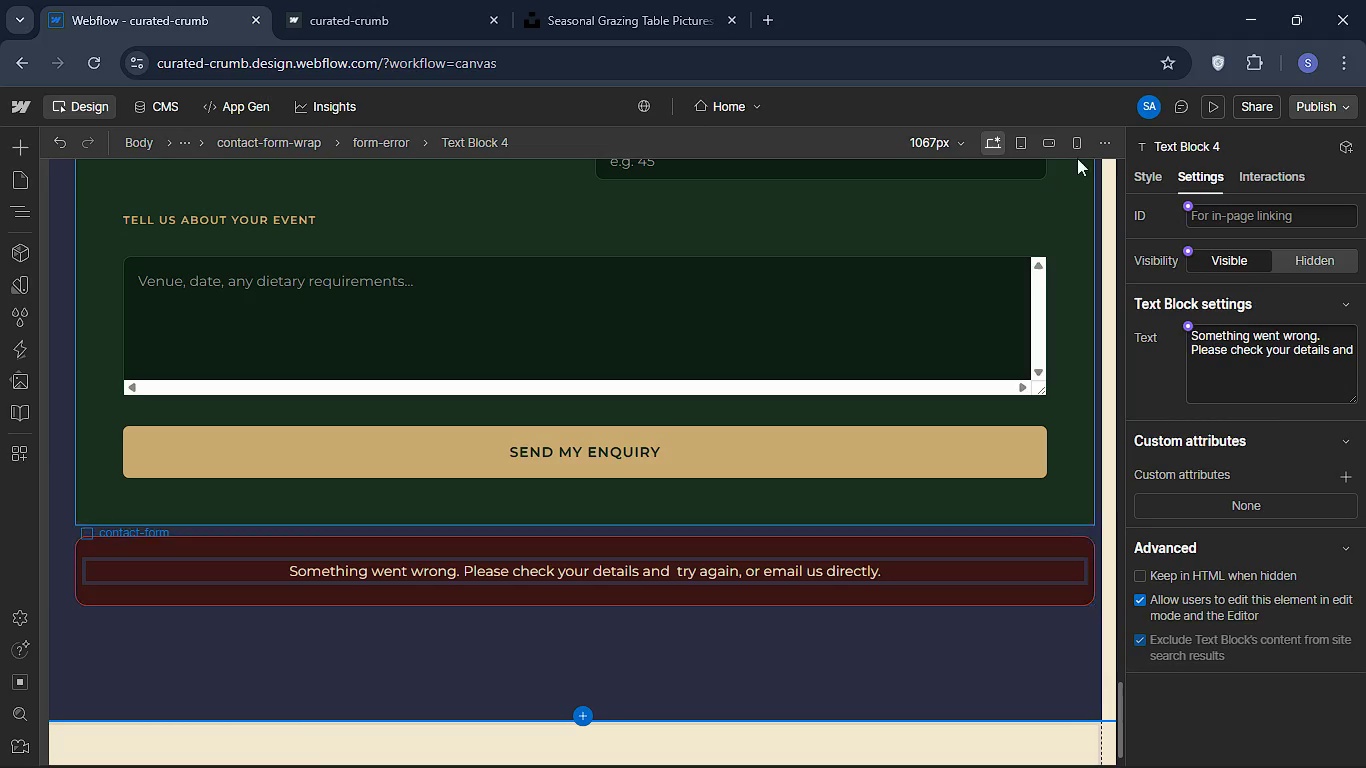 
wait(6.81)
 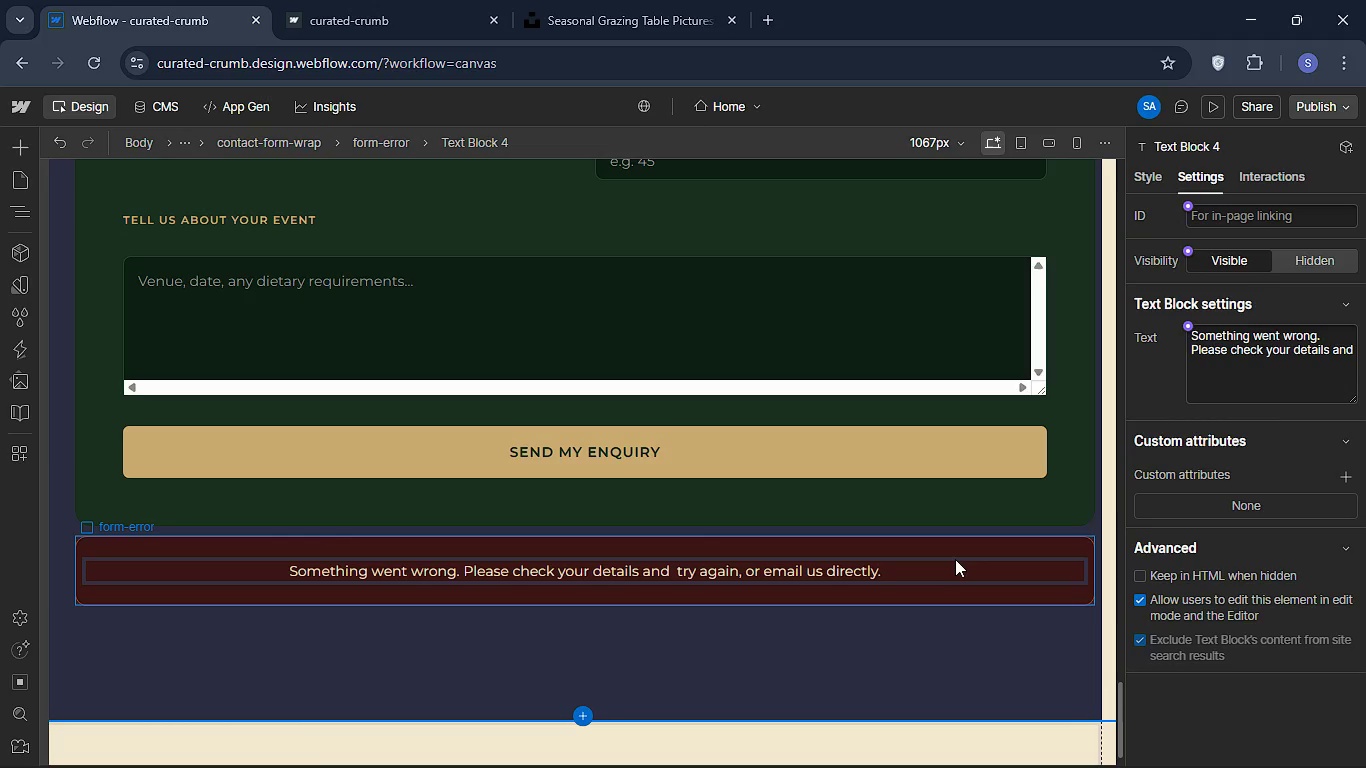 
scroll: coordinate [1239, 474], scroll_direction: up, amount: 3.0
 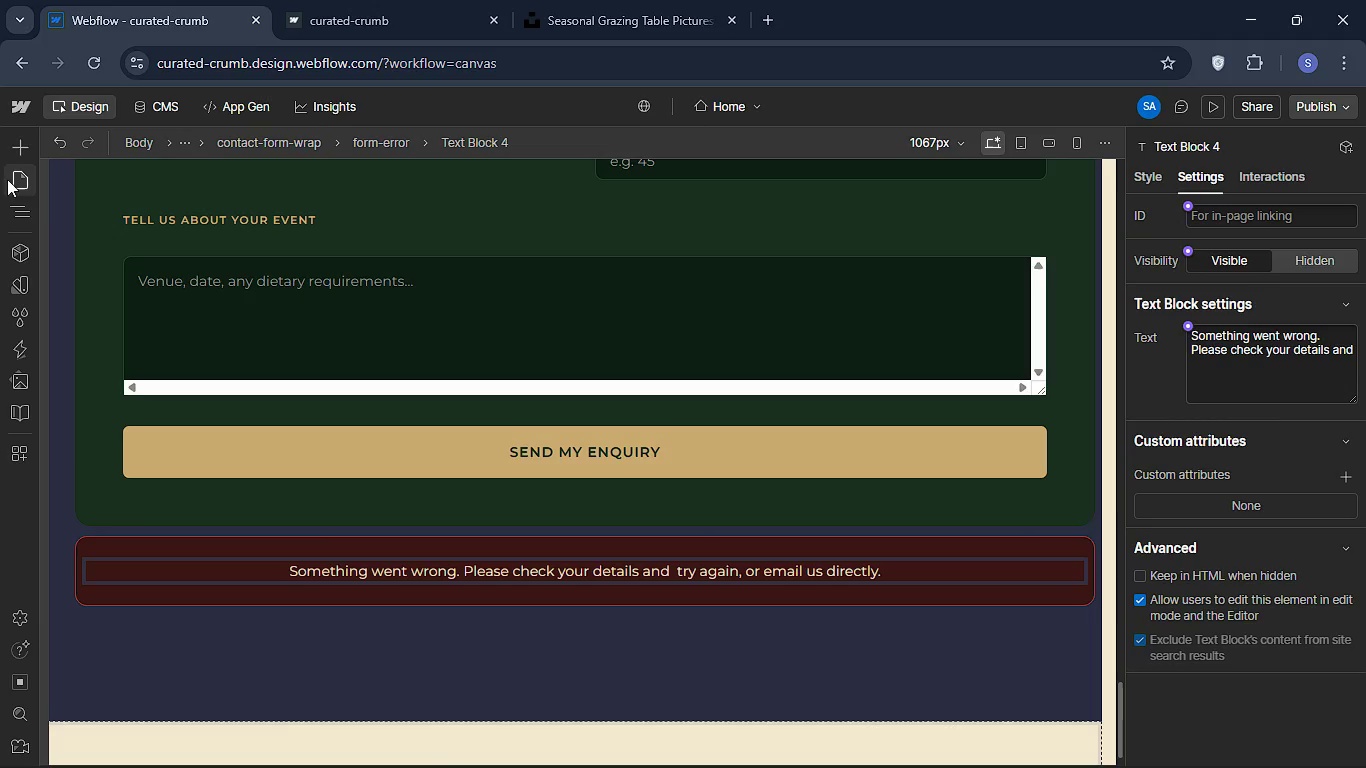 
left_click([17, 204])
 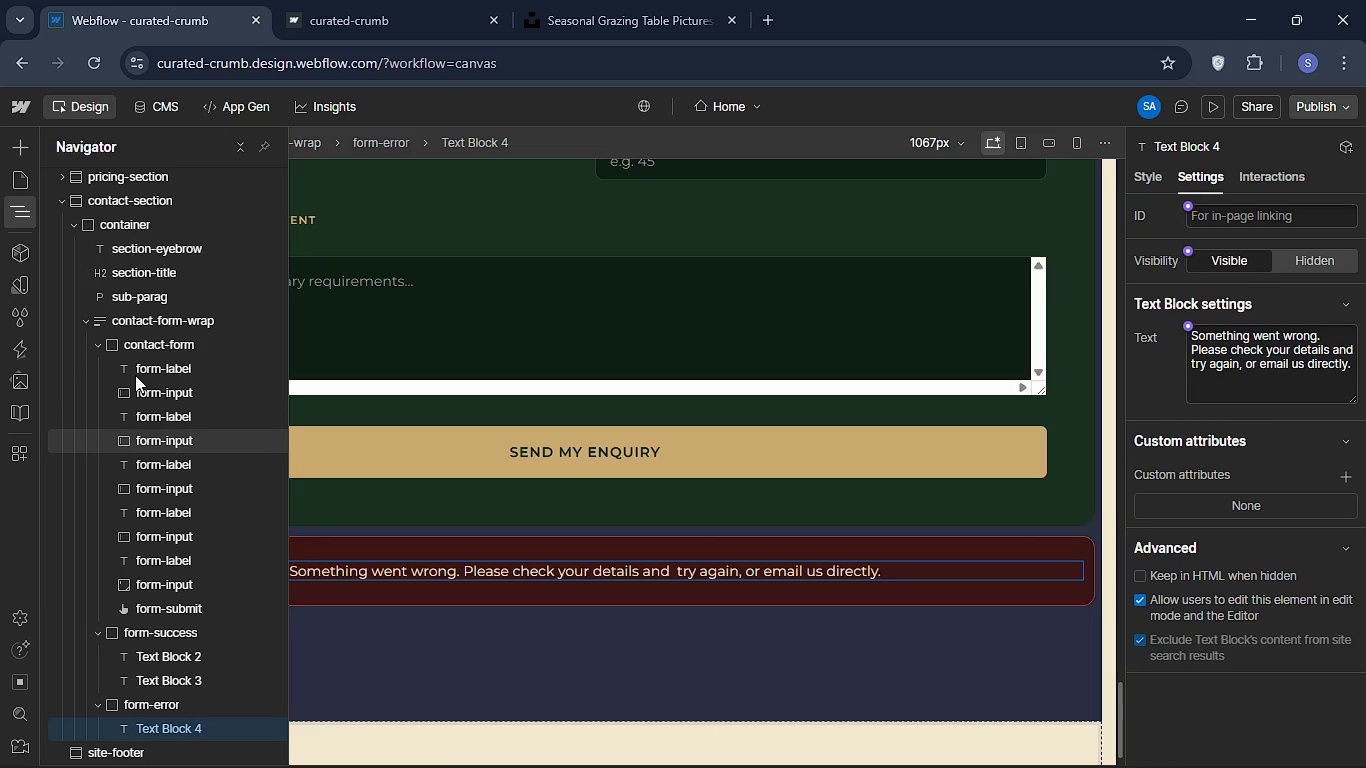 
left_click([148, 323])
 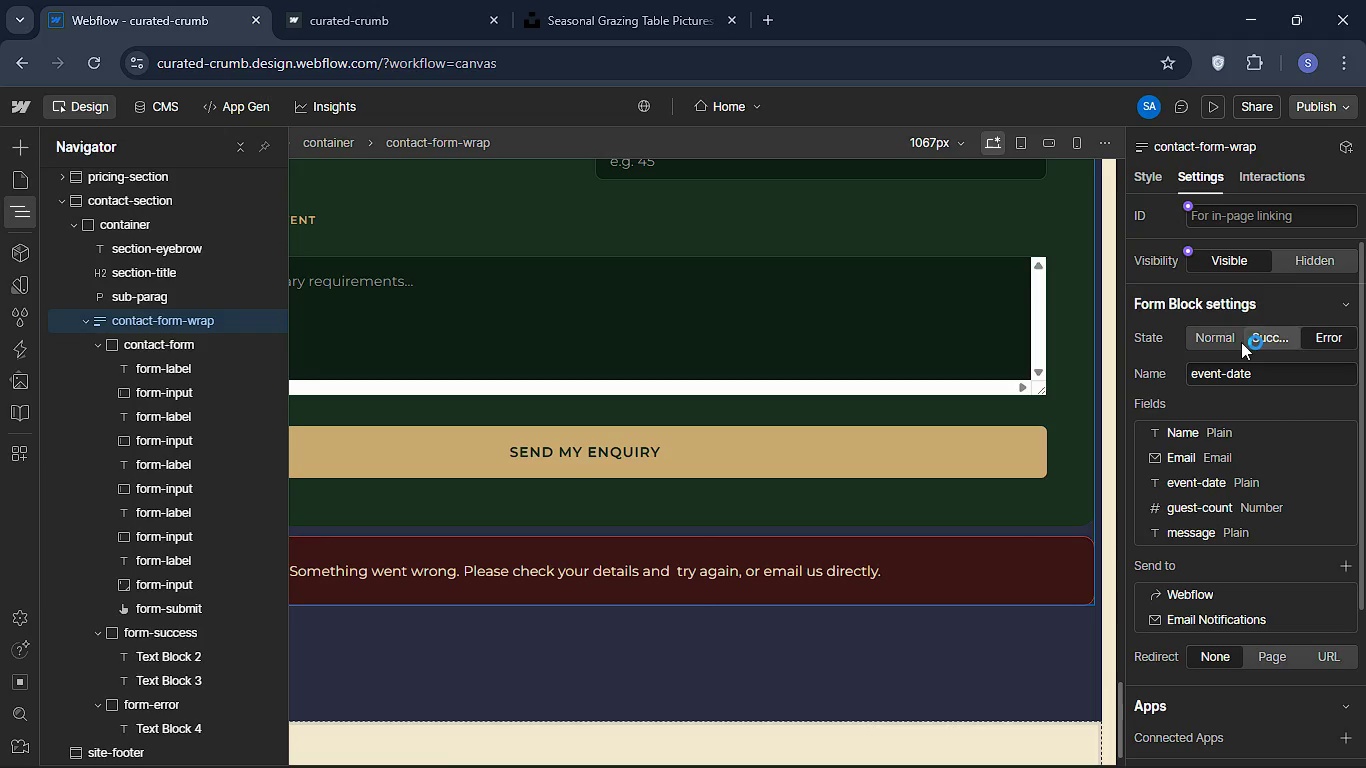 
left_click([1221, 338])
 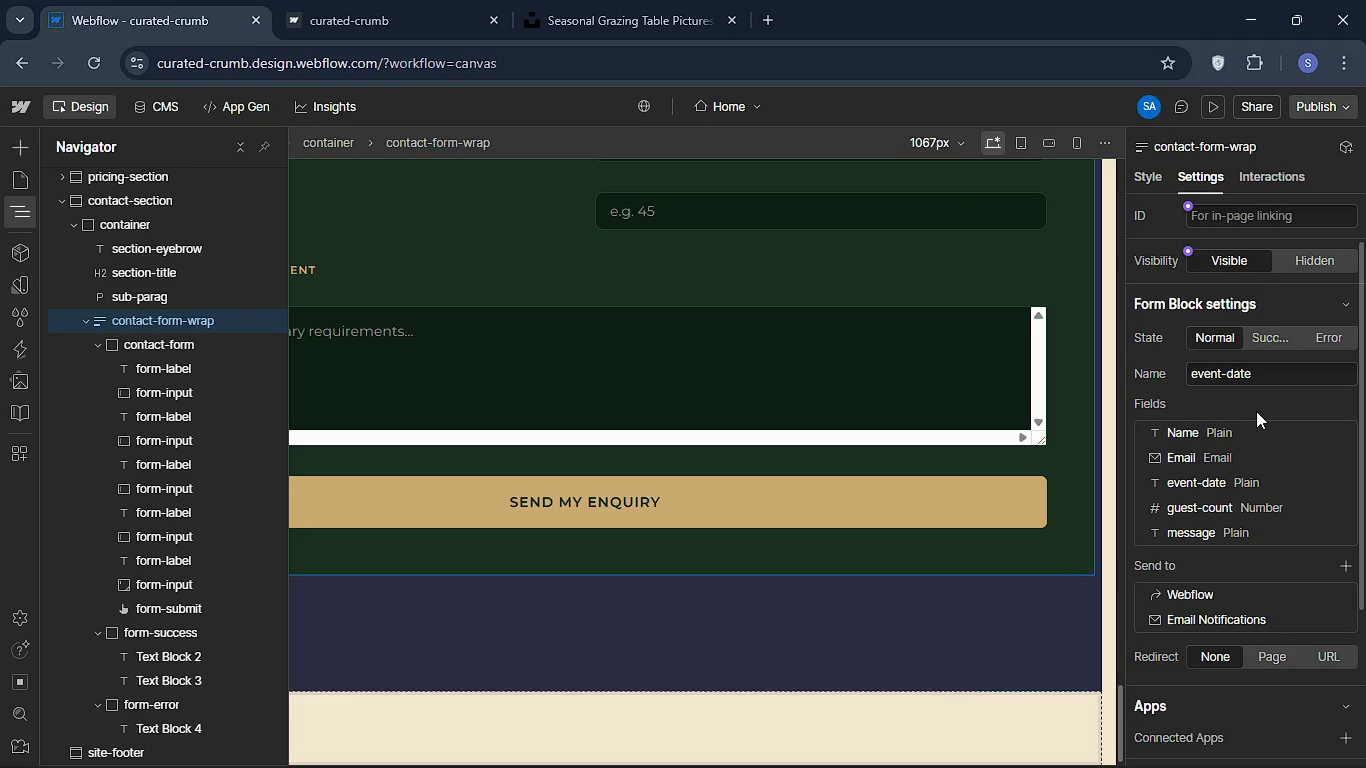 
wait(9.48)
 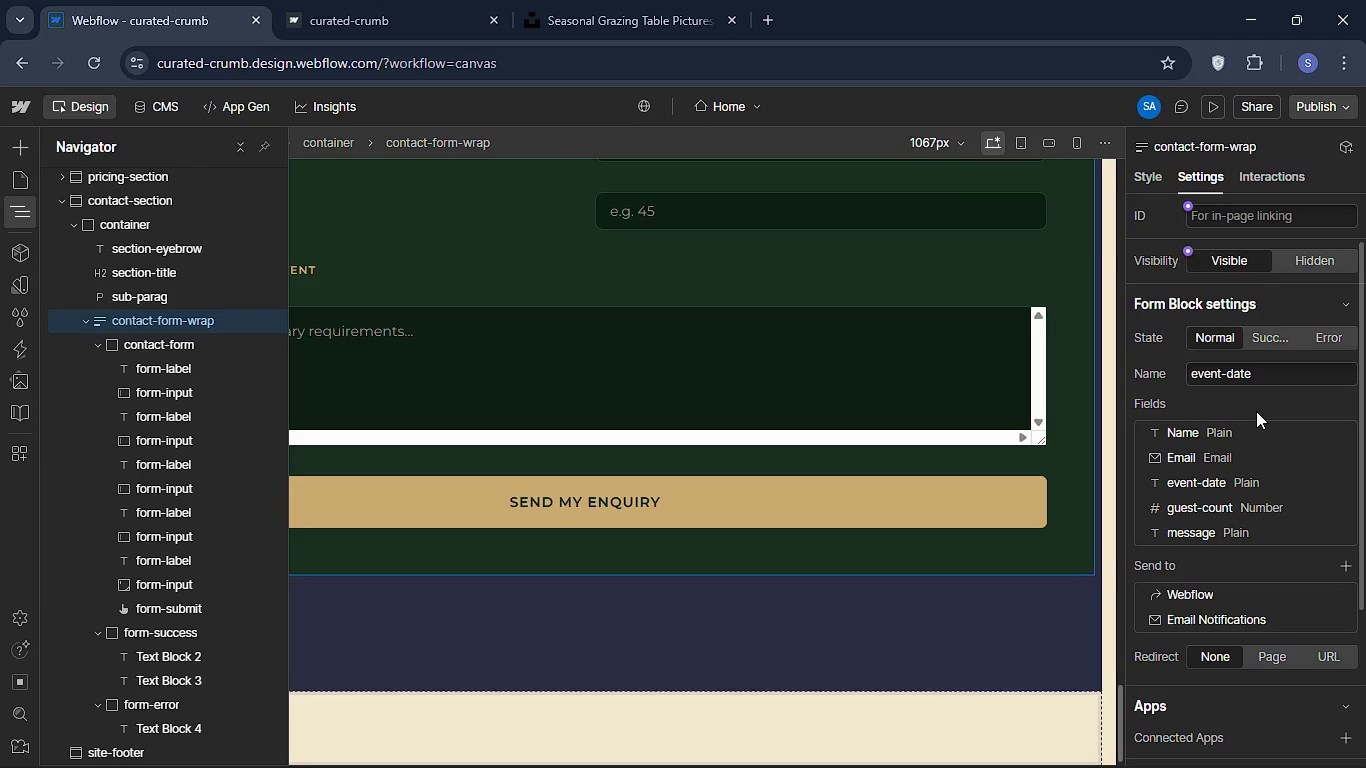 
left_click([1206, 108])
 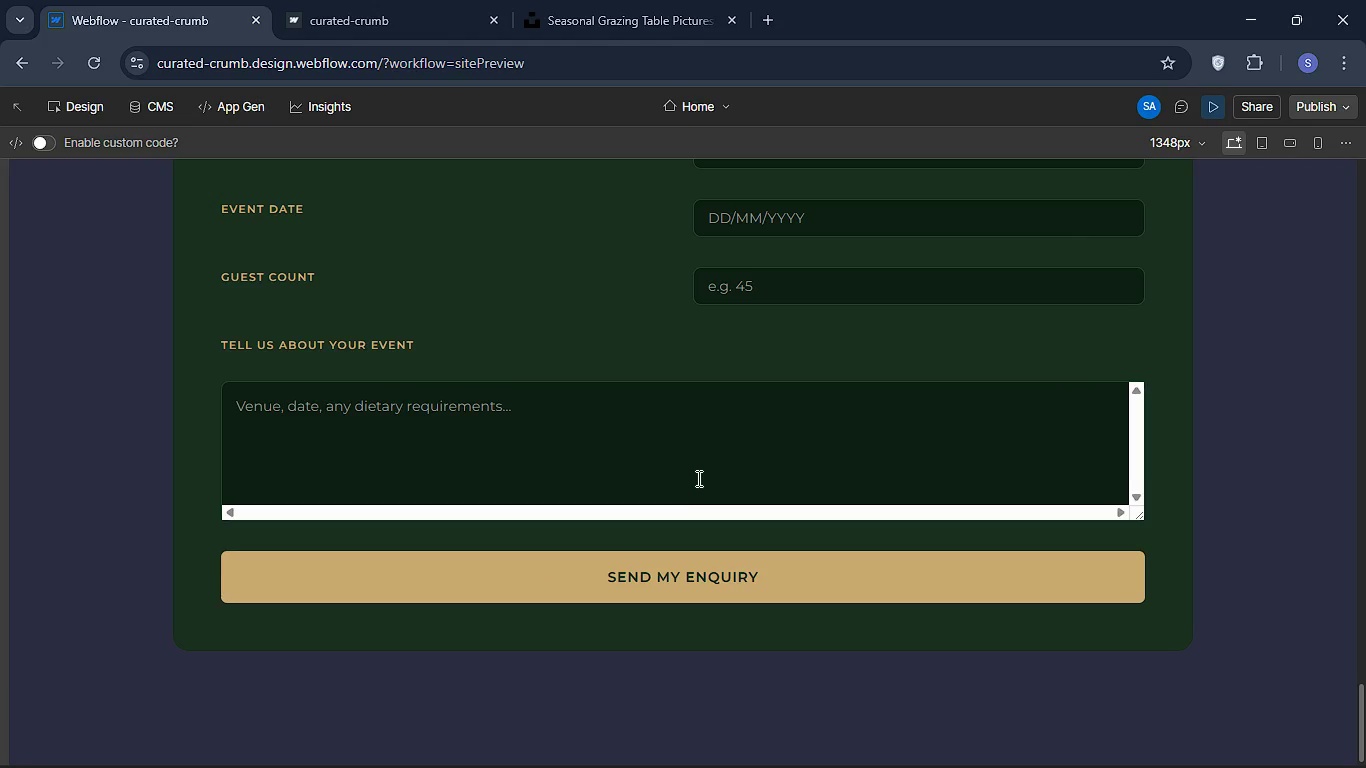 
scroll: coordinate [685, 440], scroll_direction: up, amount: 38.0
 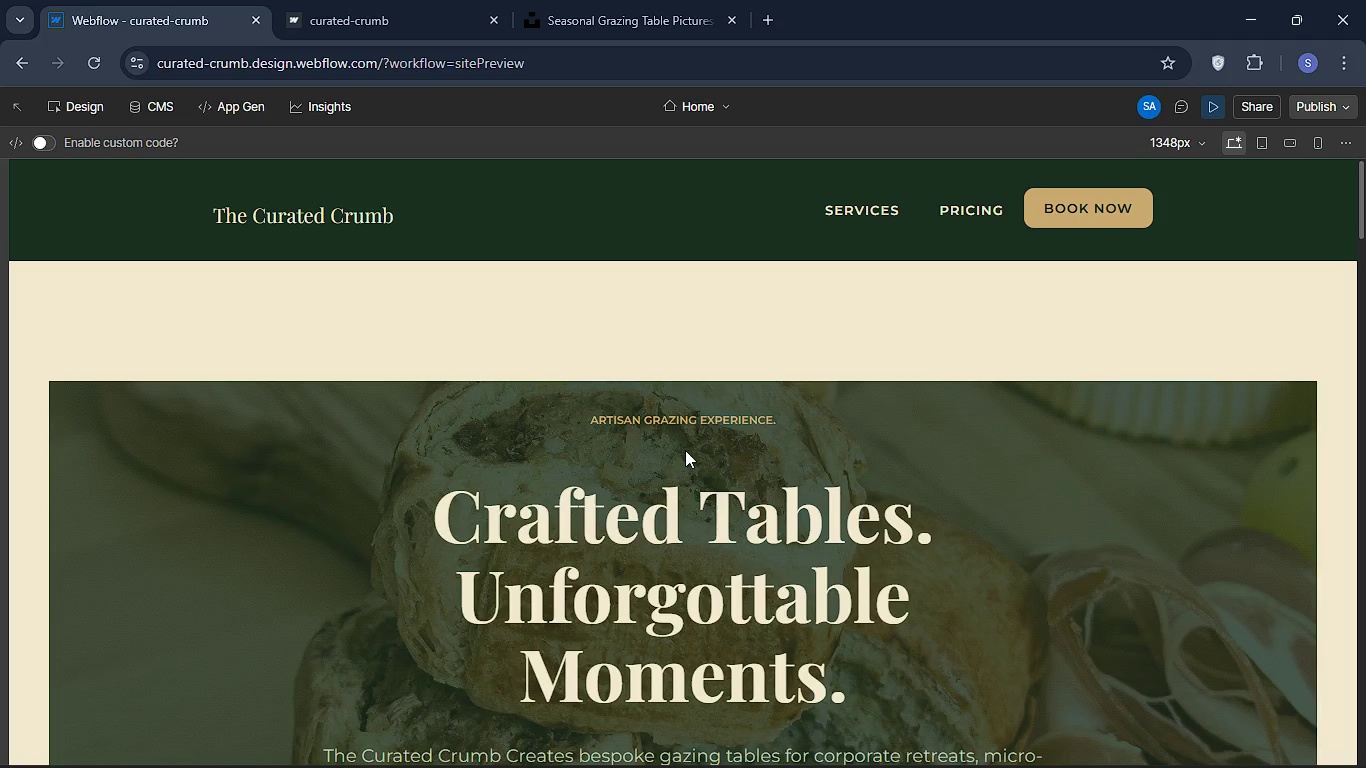 
wait(25.66)
 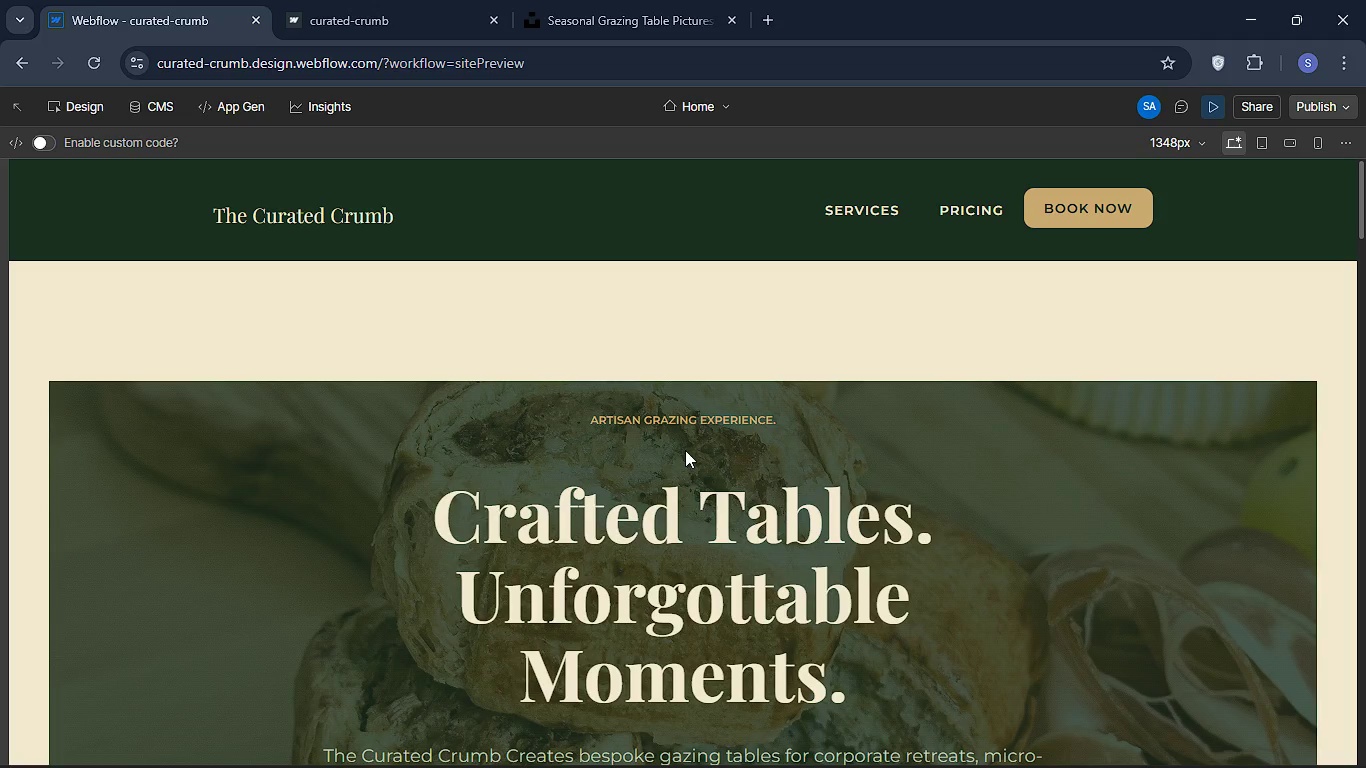 
left_click([851, 195])
 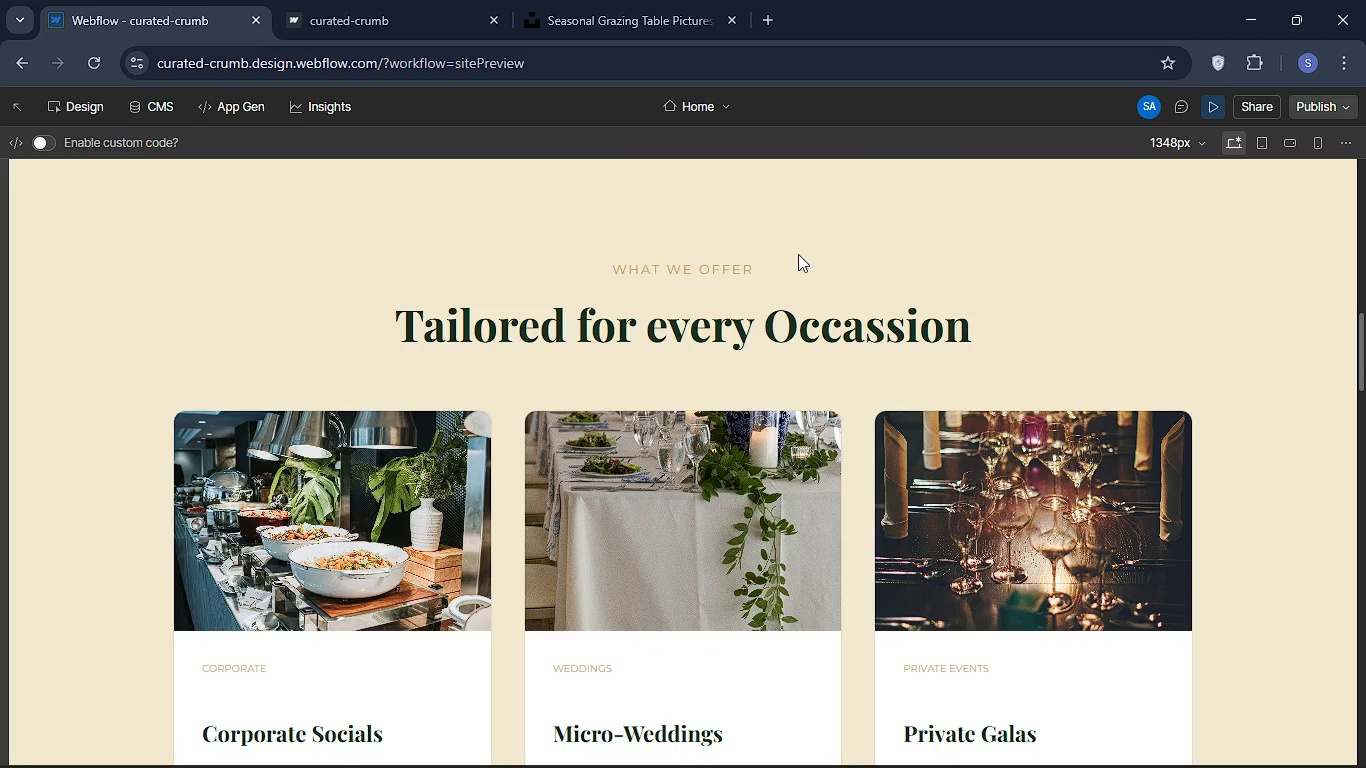 
scroll: coordinate [806, 257], scroll_direction: up, amount: 13.0
 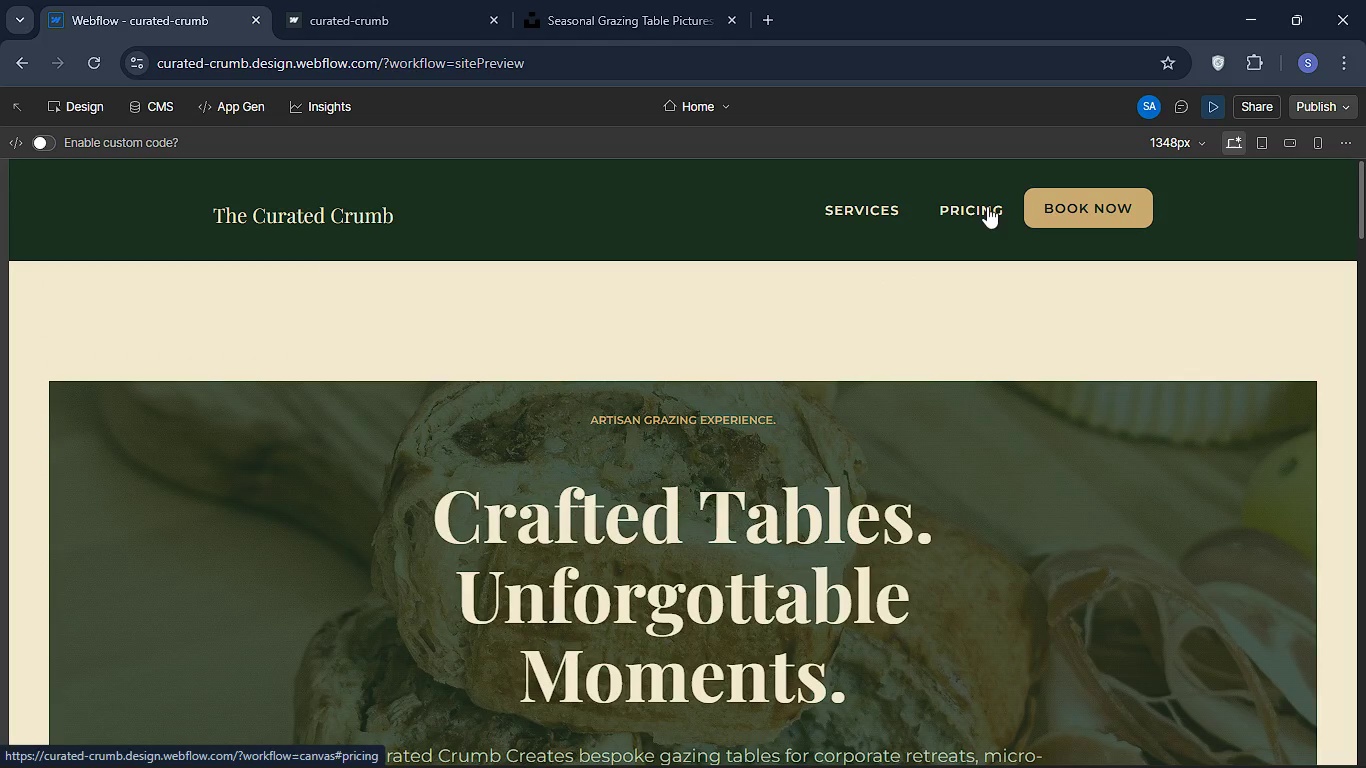 
left_click([987, 206])
 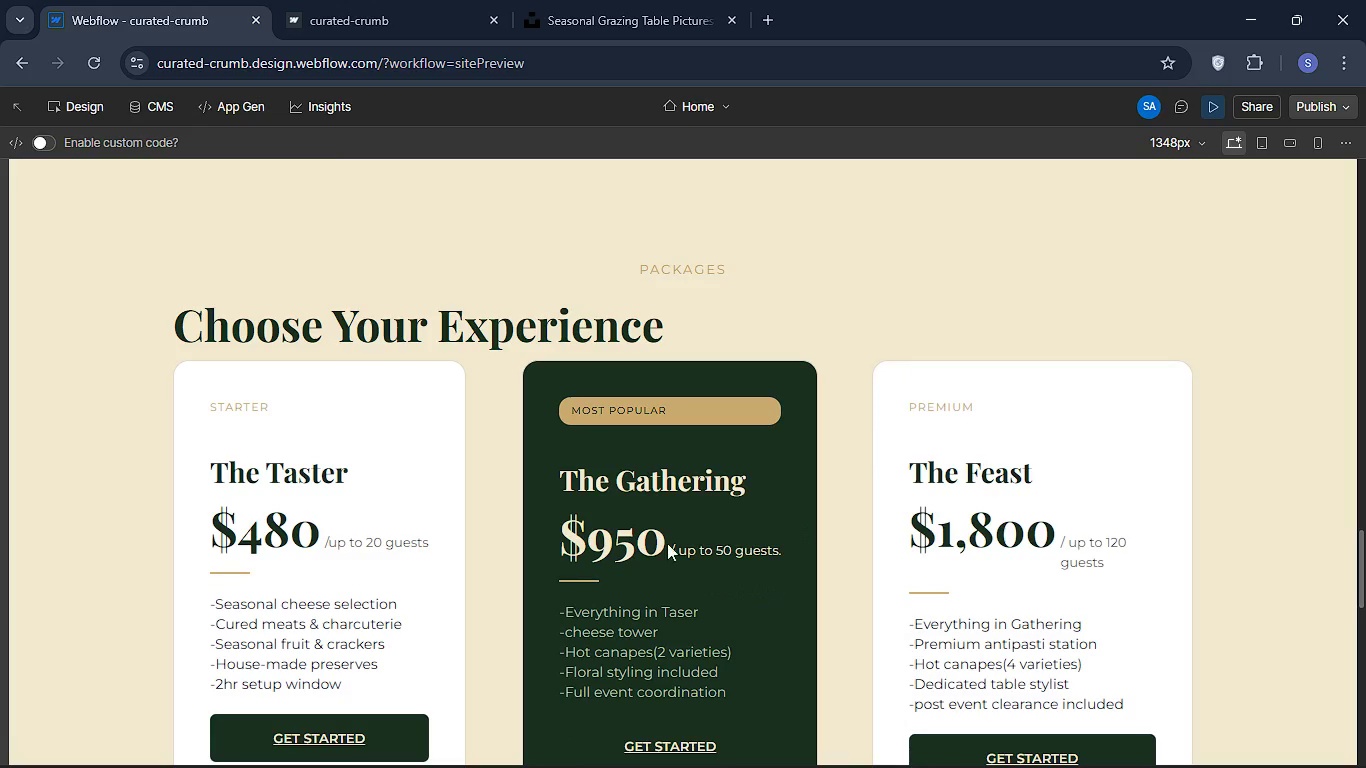 
scroll: coordinate [631, 518], scroll_direction: down, amount: 1.0
 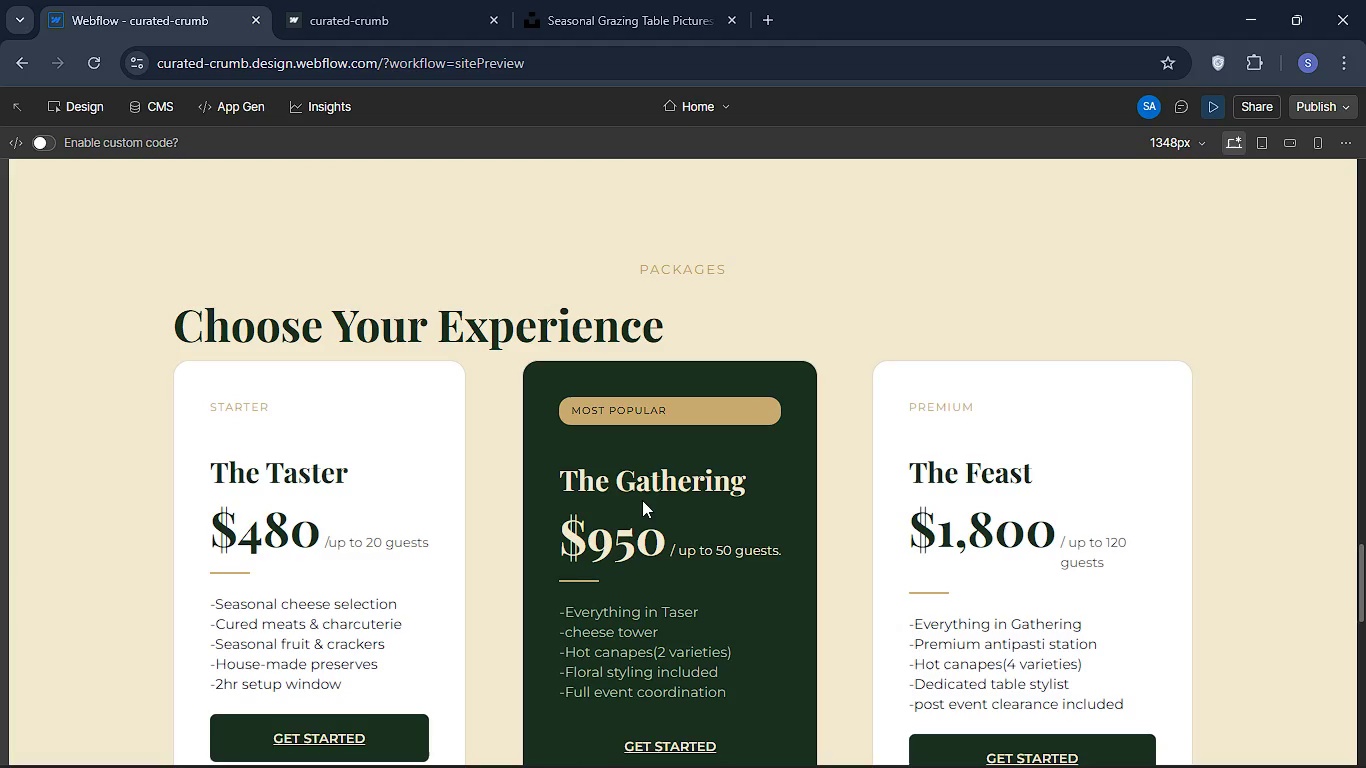 
scroll: coordinate [642, 500], scroll_direction: up, amount: 1.0
 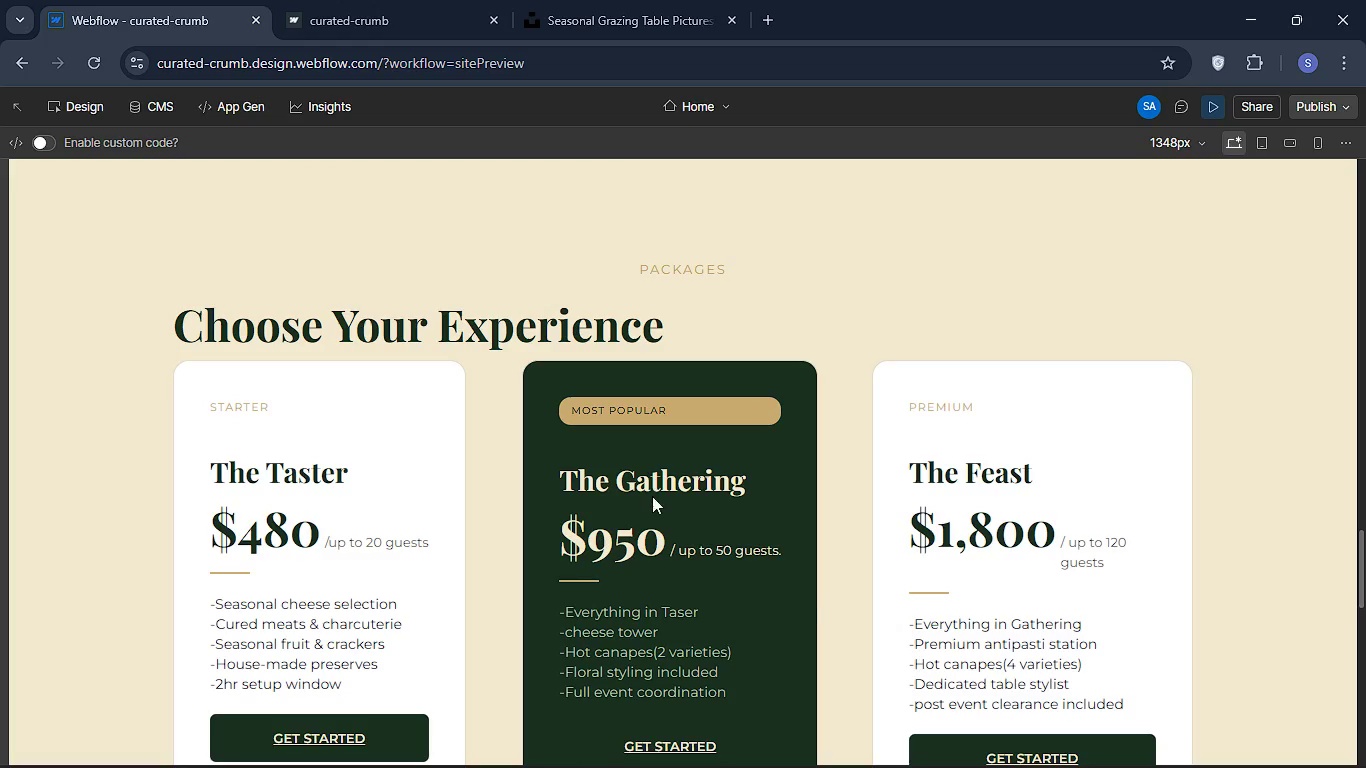 
scroll: coordinate [658, 494], scroll_direction: down, amount: 8.0
 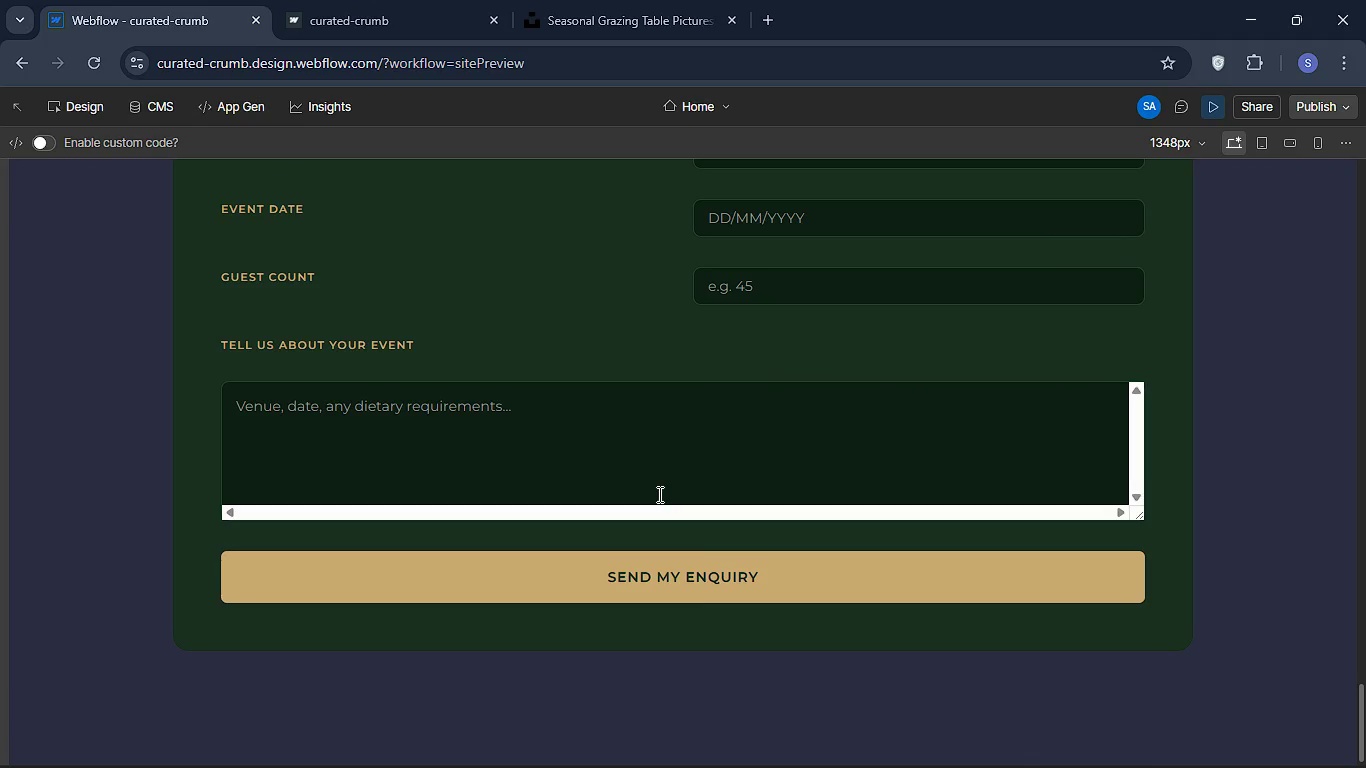 
scroll: coordinate [660, 493], scroll_direction: up, amount: 4.0
 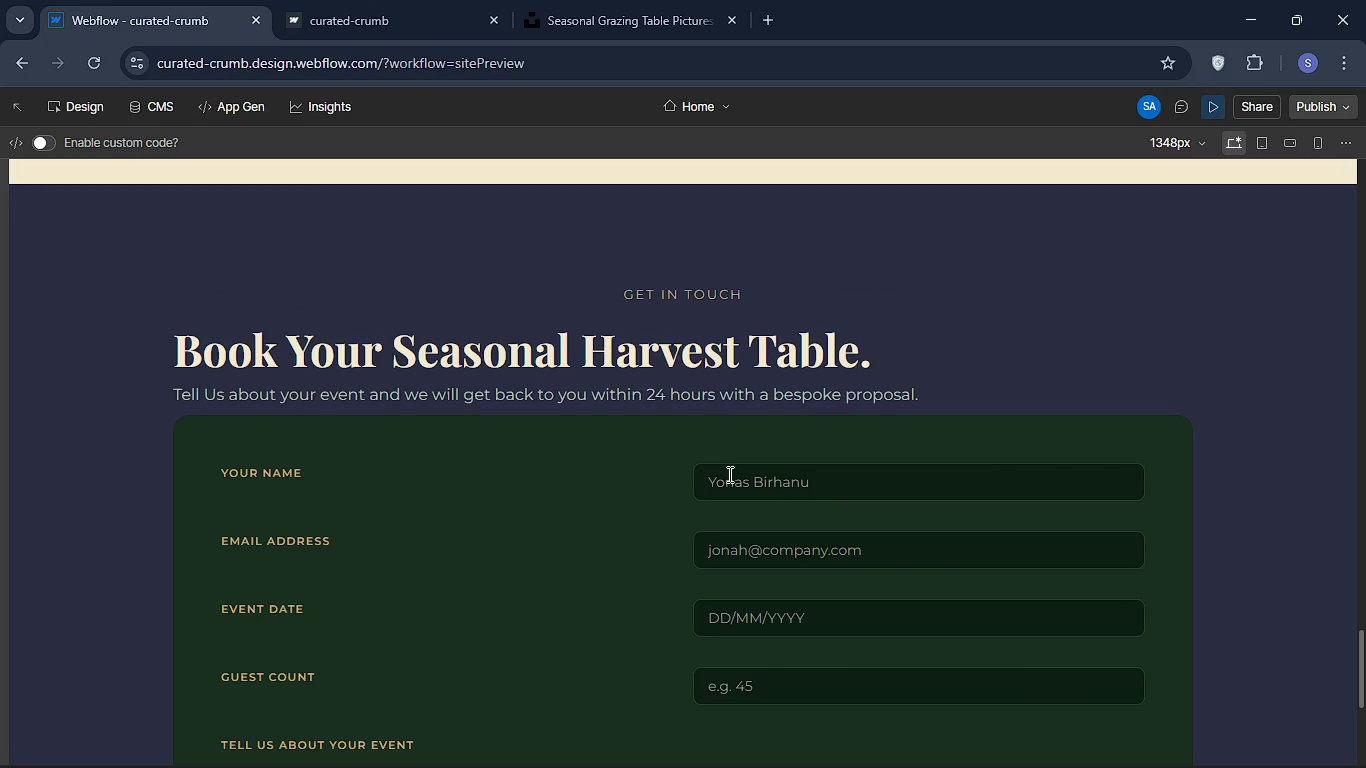 
left_click([728, 474])
 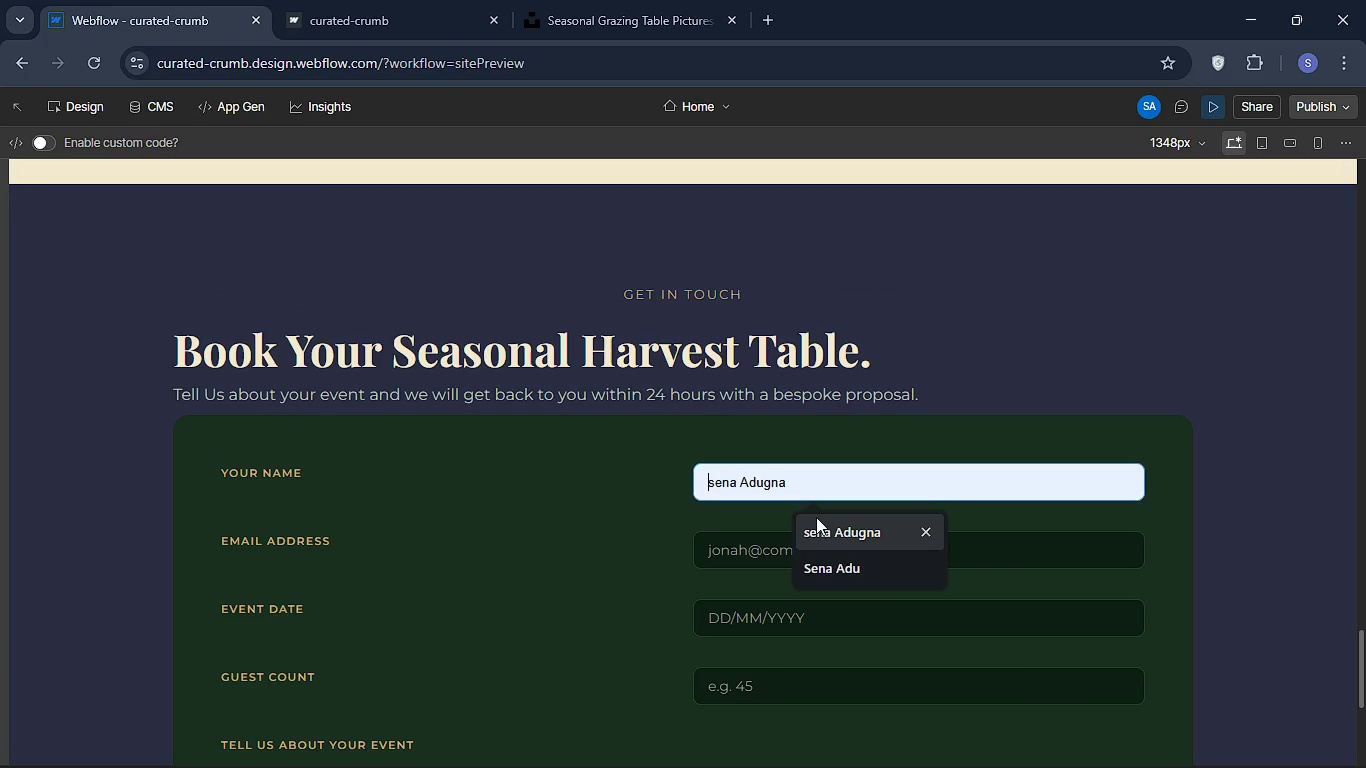 
left_click([820, 524])
 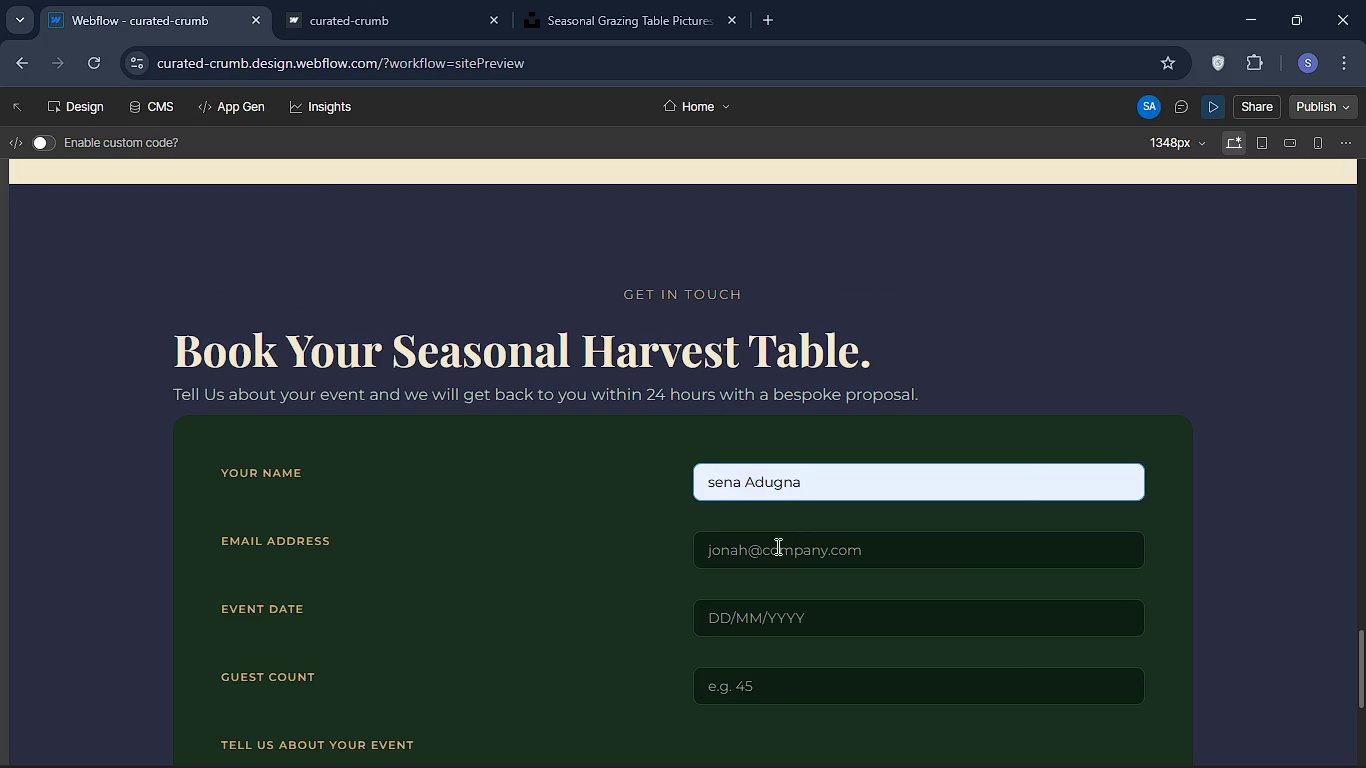 
left_click([775, 547])
 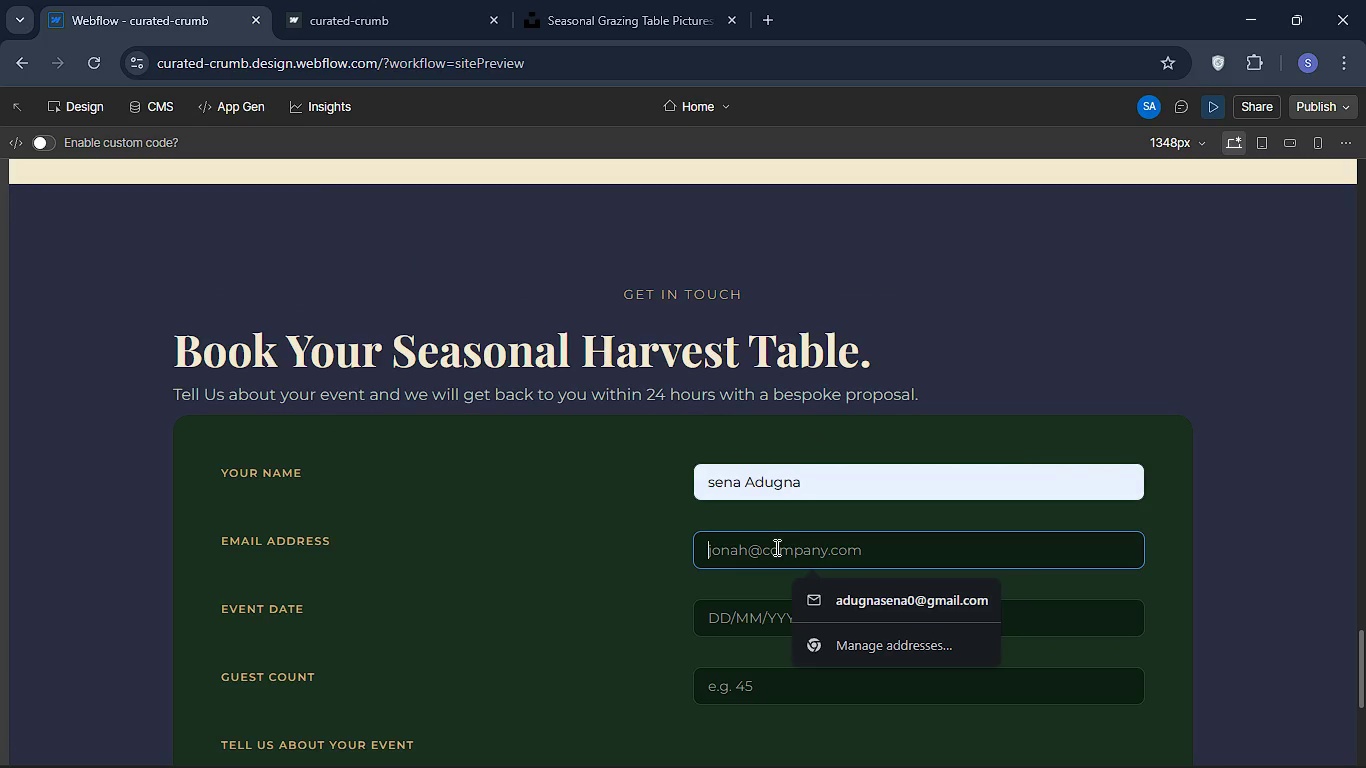 
left_click([788, 548])
 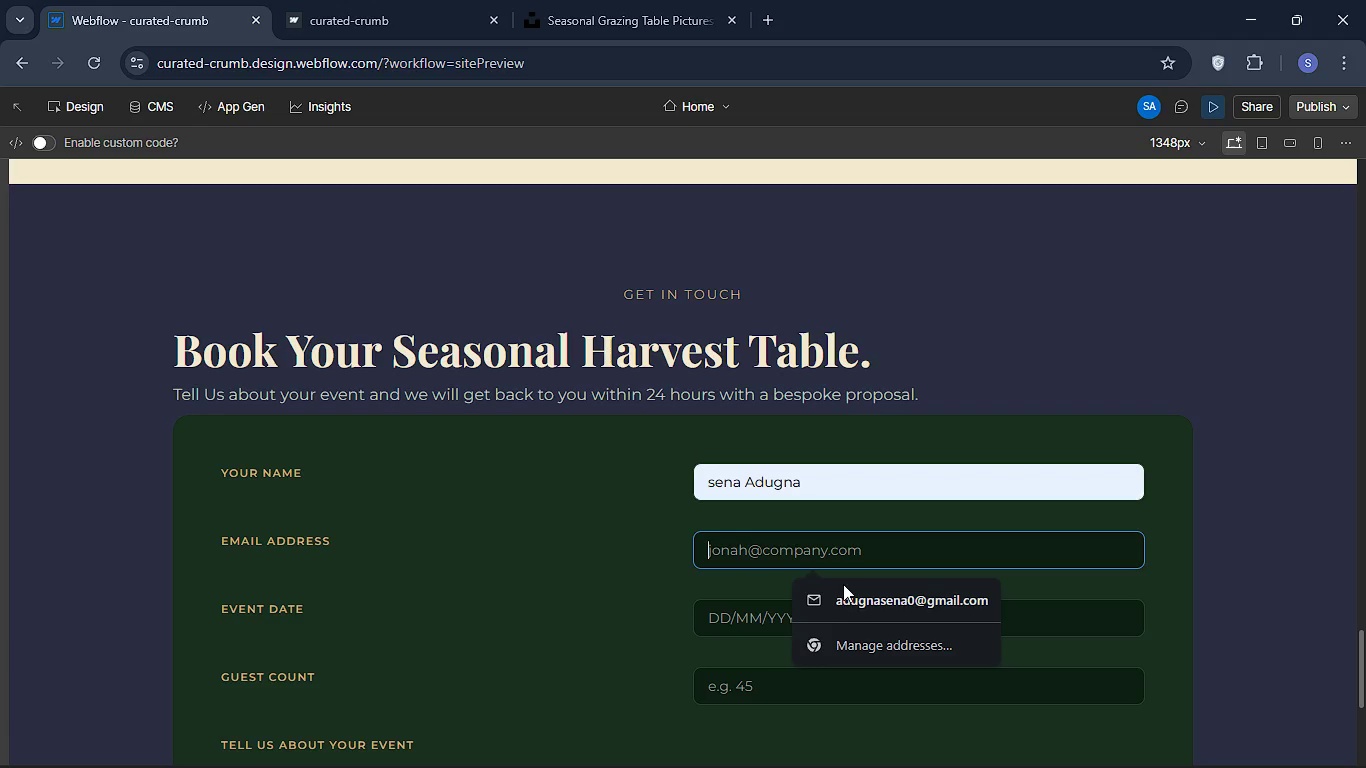 
left_click([858, 601])
 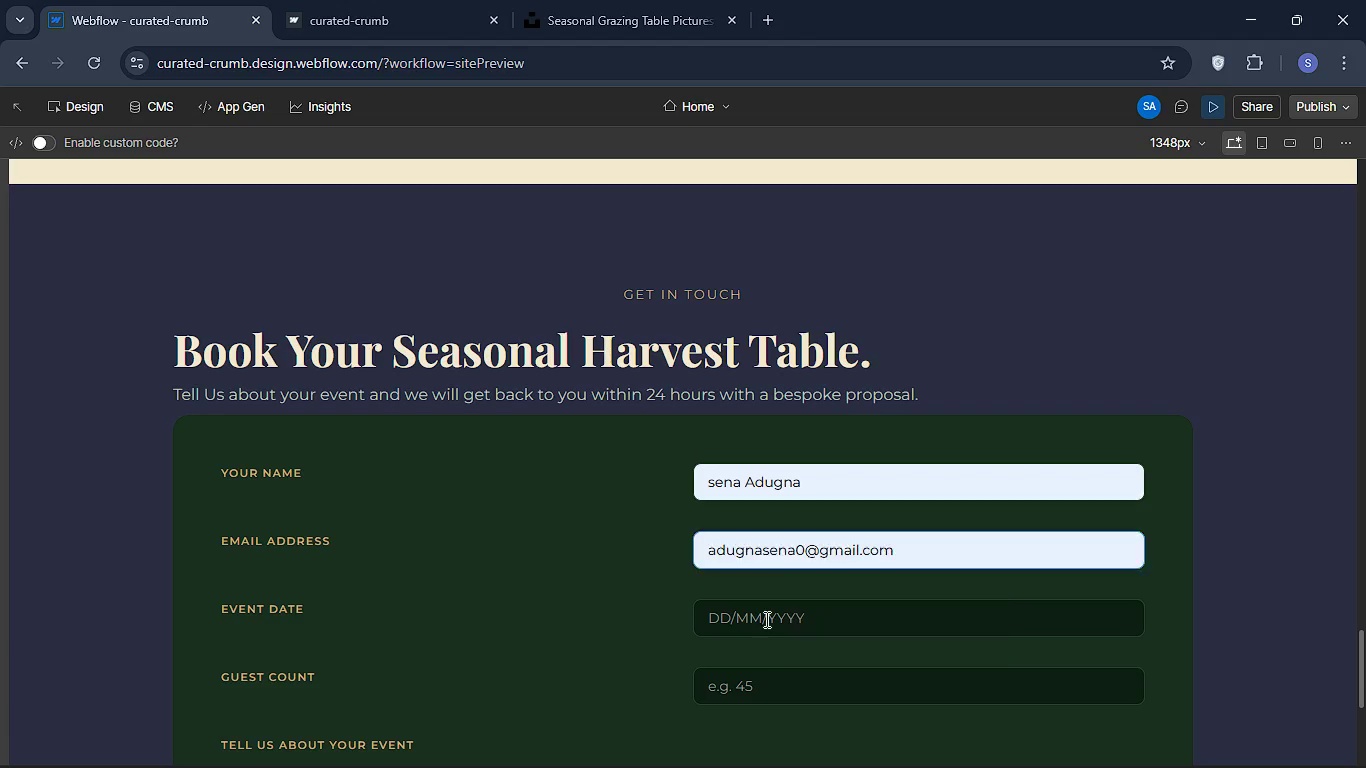 
left_click([765, 619])
 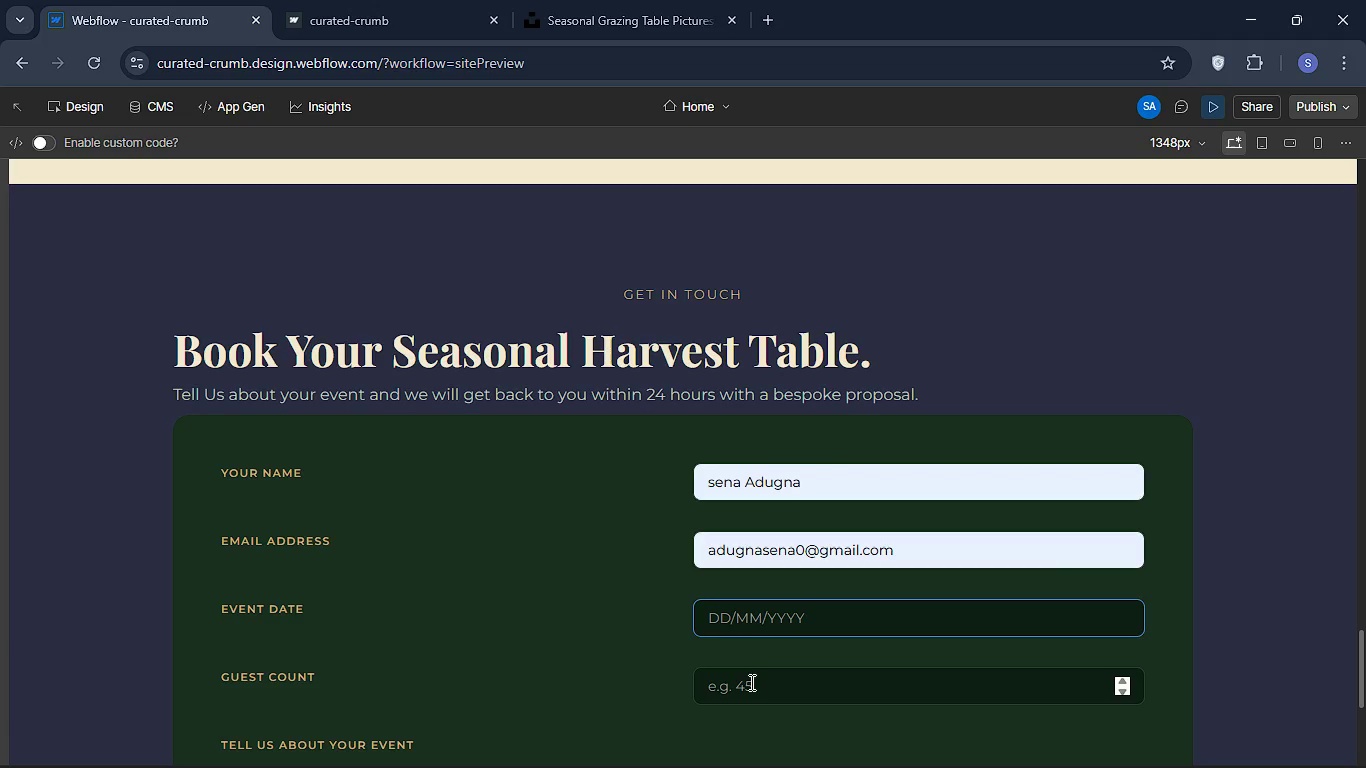 
left_click([750, 684])
 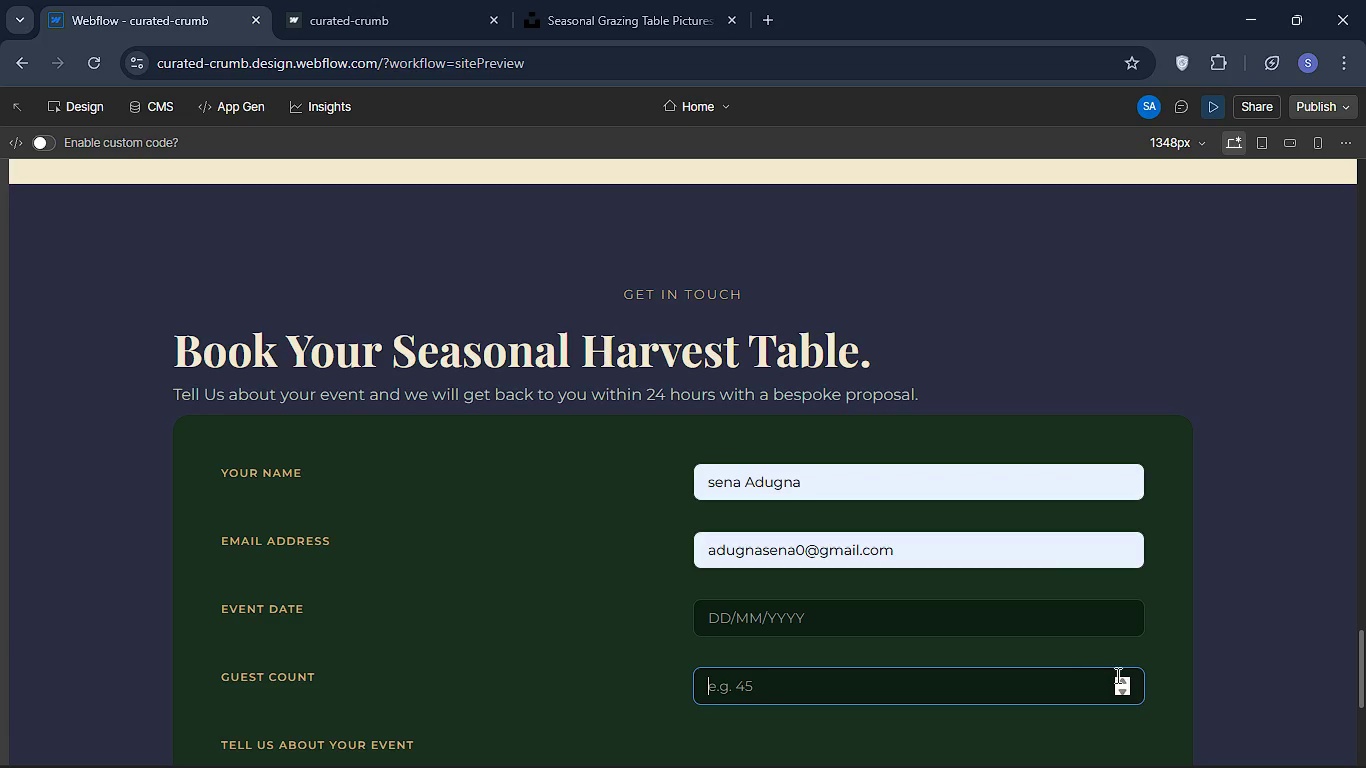 
left_click([1125, 685])
 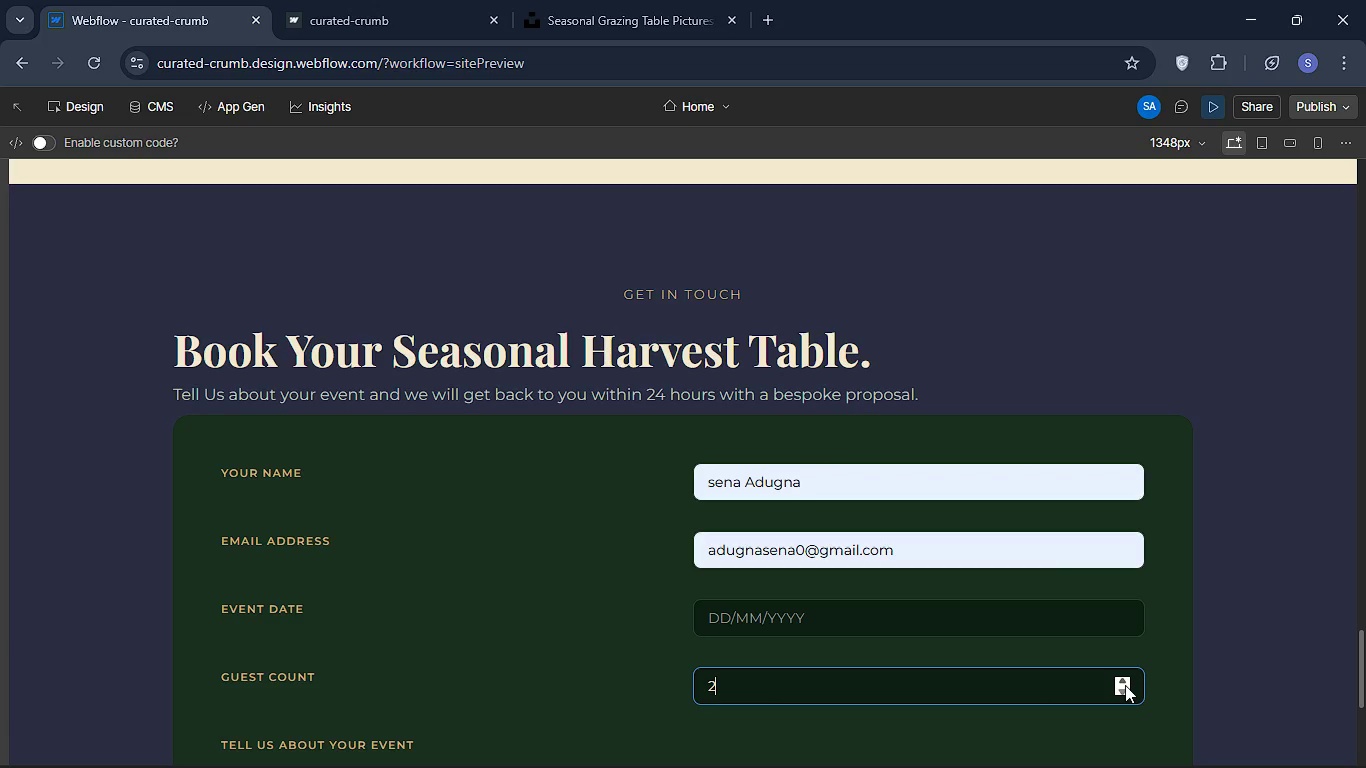 
double_click([1125, 685])
 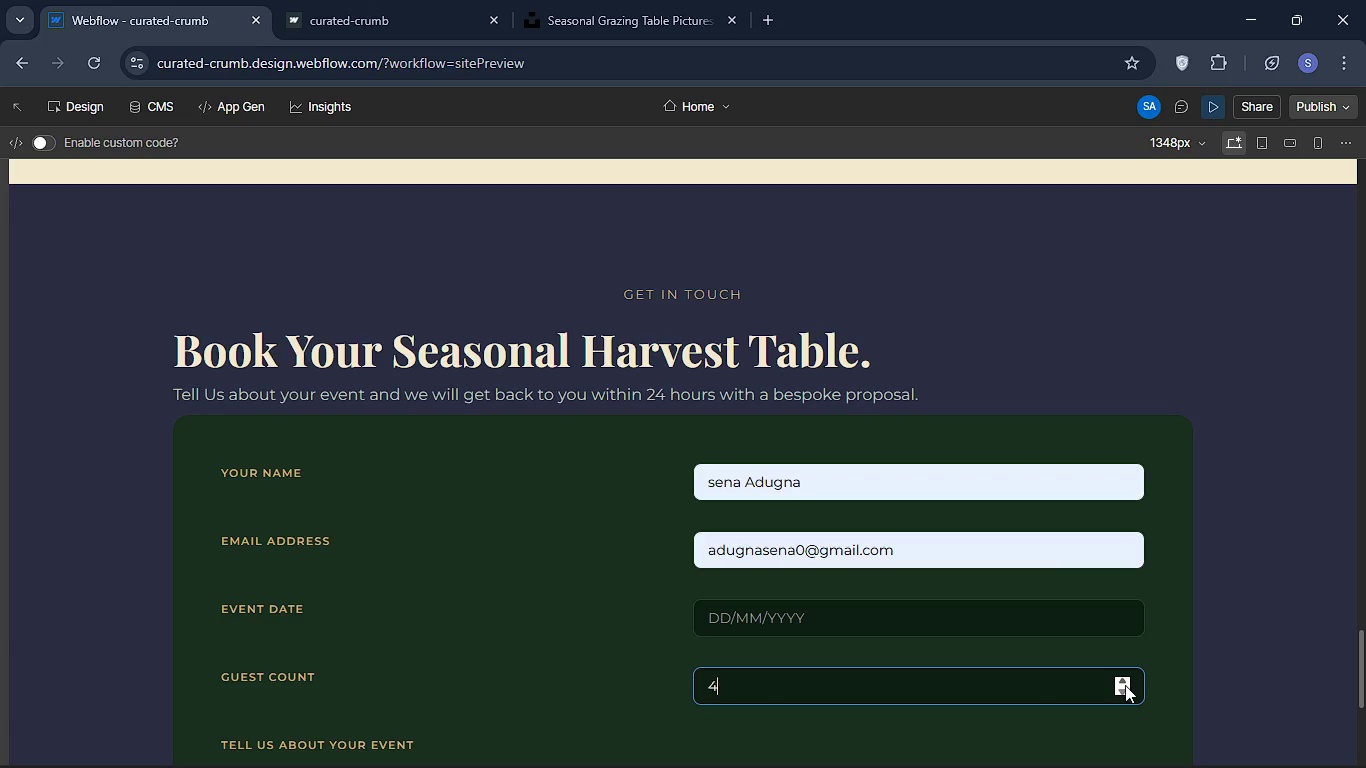 
triple_click([1125, 685])
 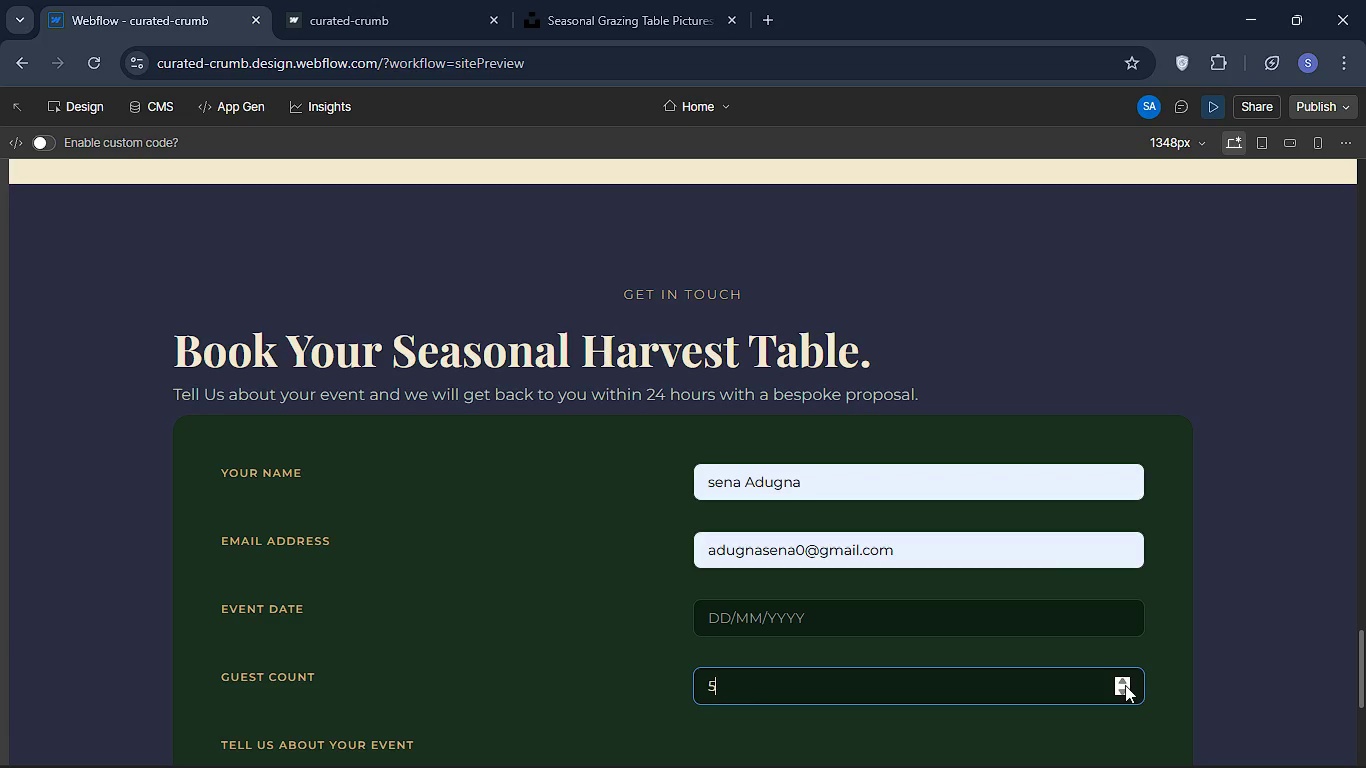 
triple_click([1125, 685])
 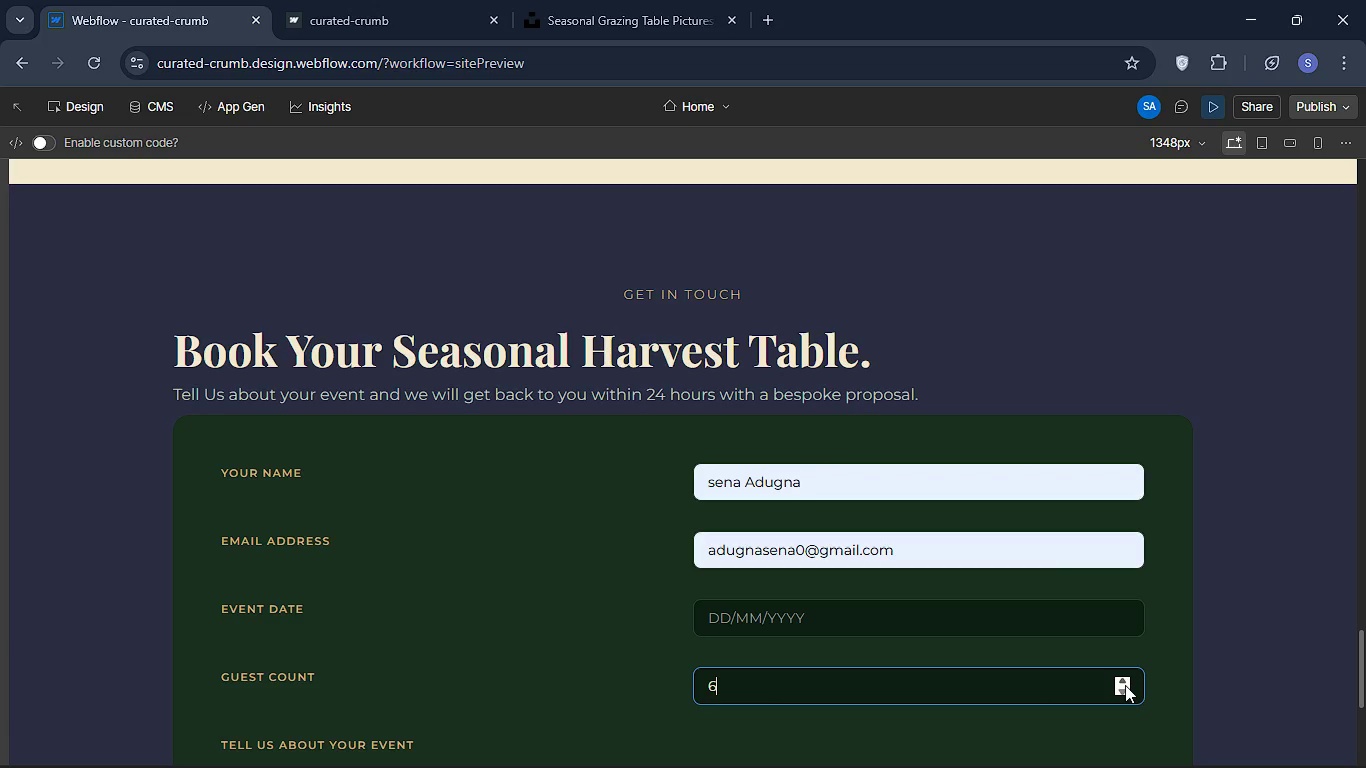 
triple_click([1125, 685])
 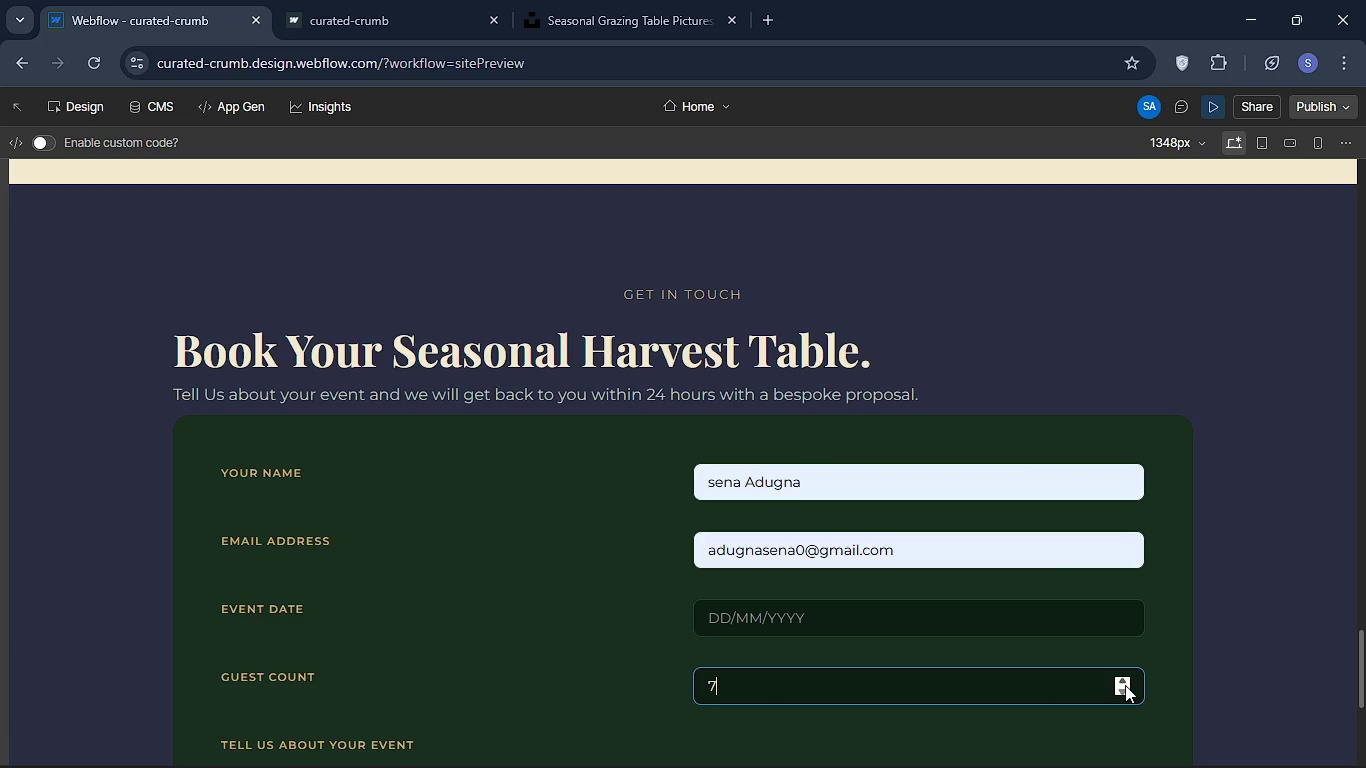 
triple_click([1125, 685])
 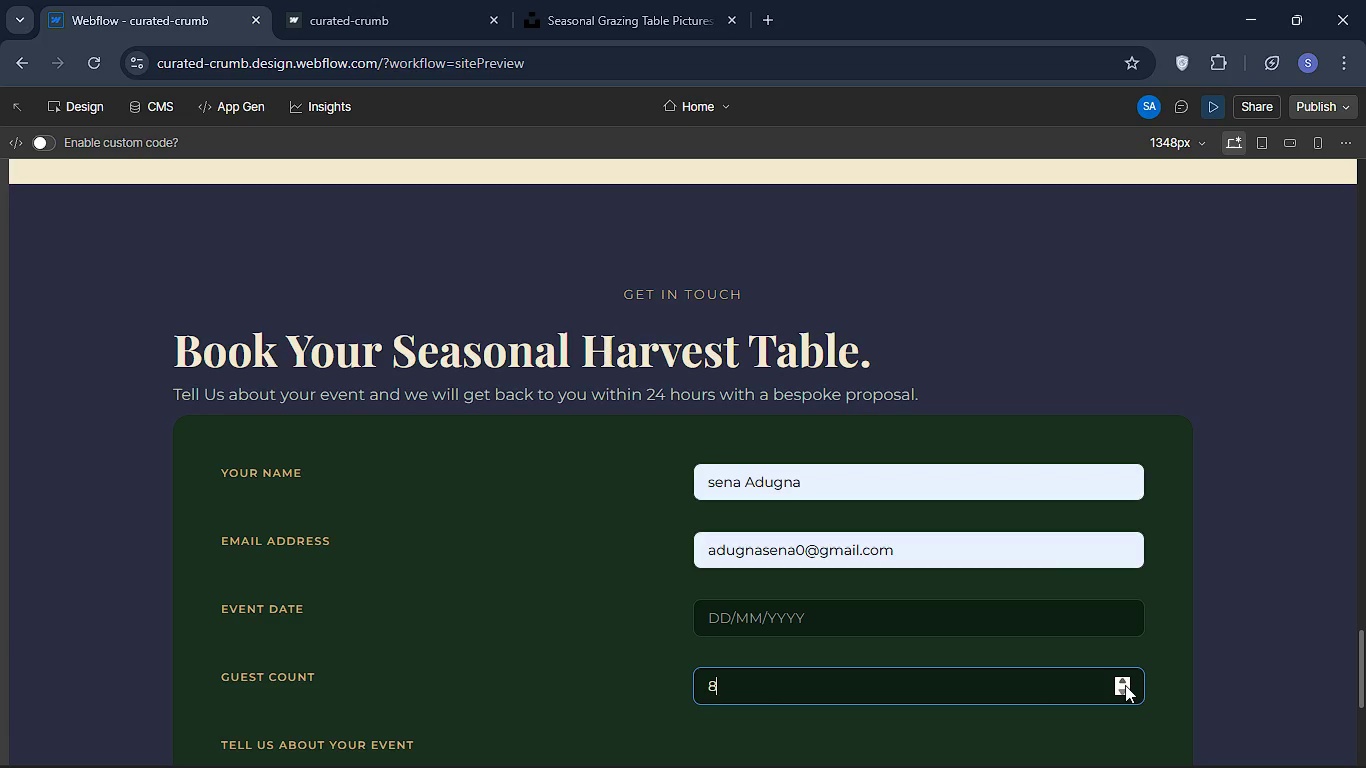 
triple_click([1125, 685])
 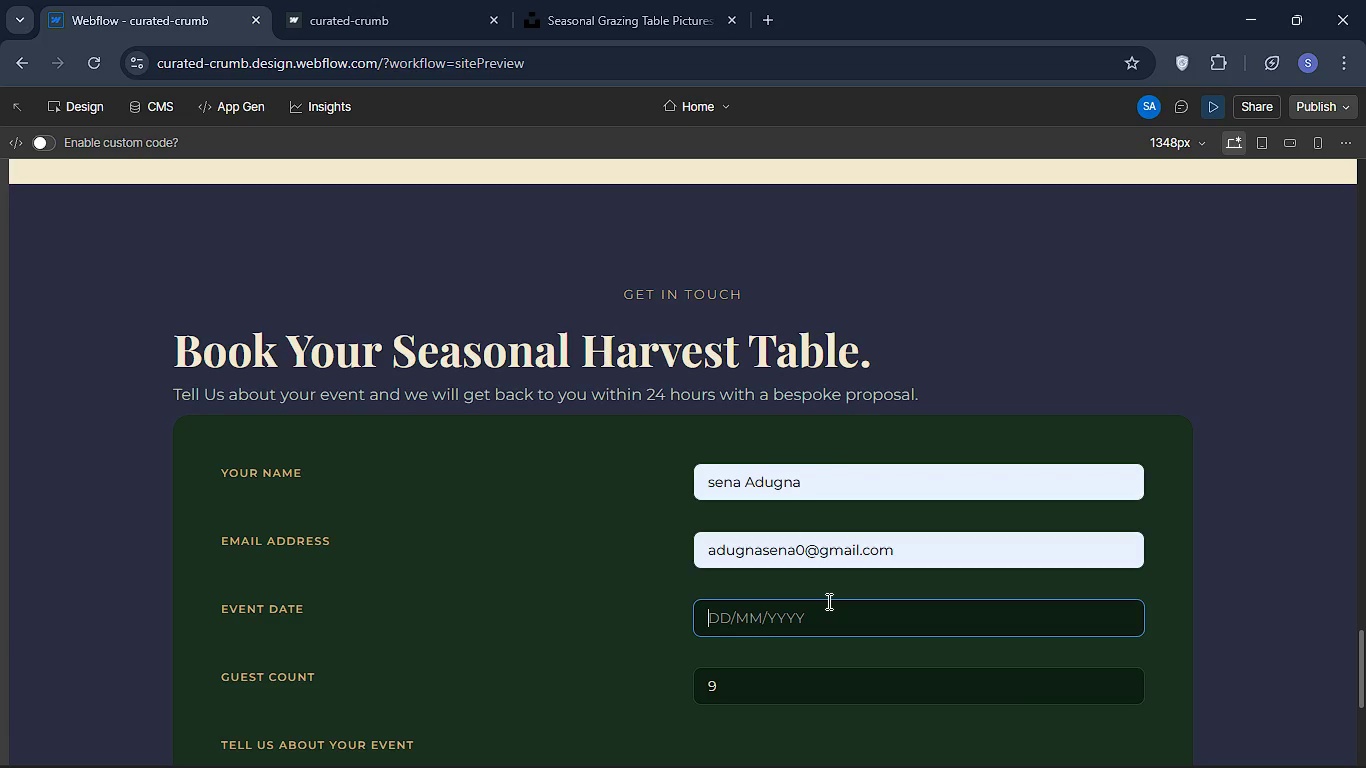 
type(23/05/2002)
 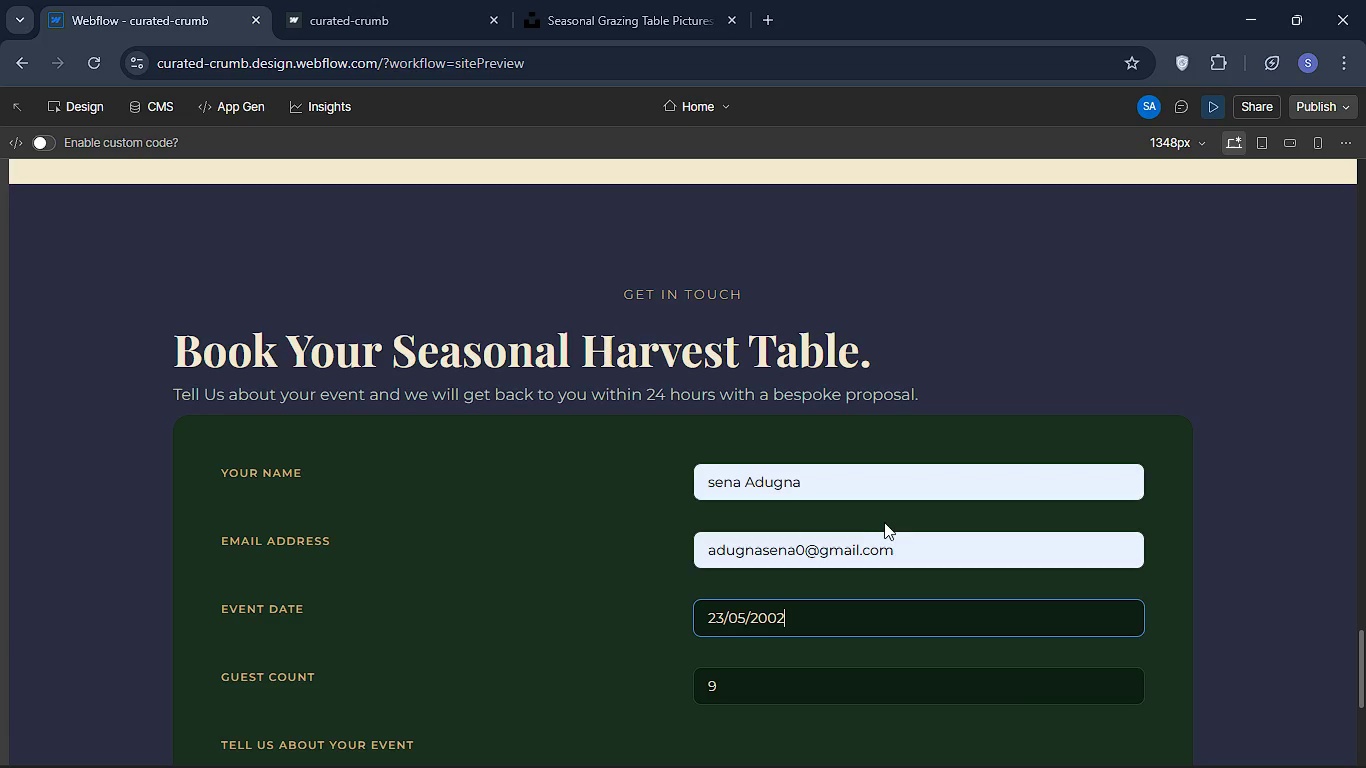 
scroll: coordinate [824, 589], scroll_direction: down, amount: 2.0
 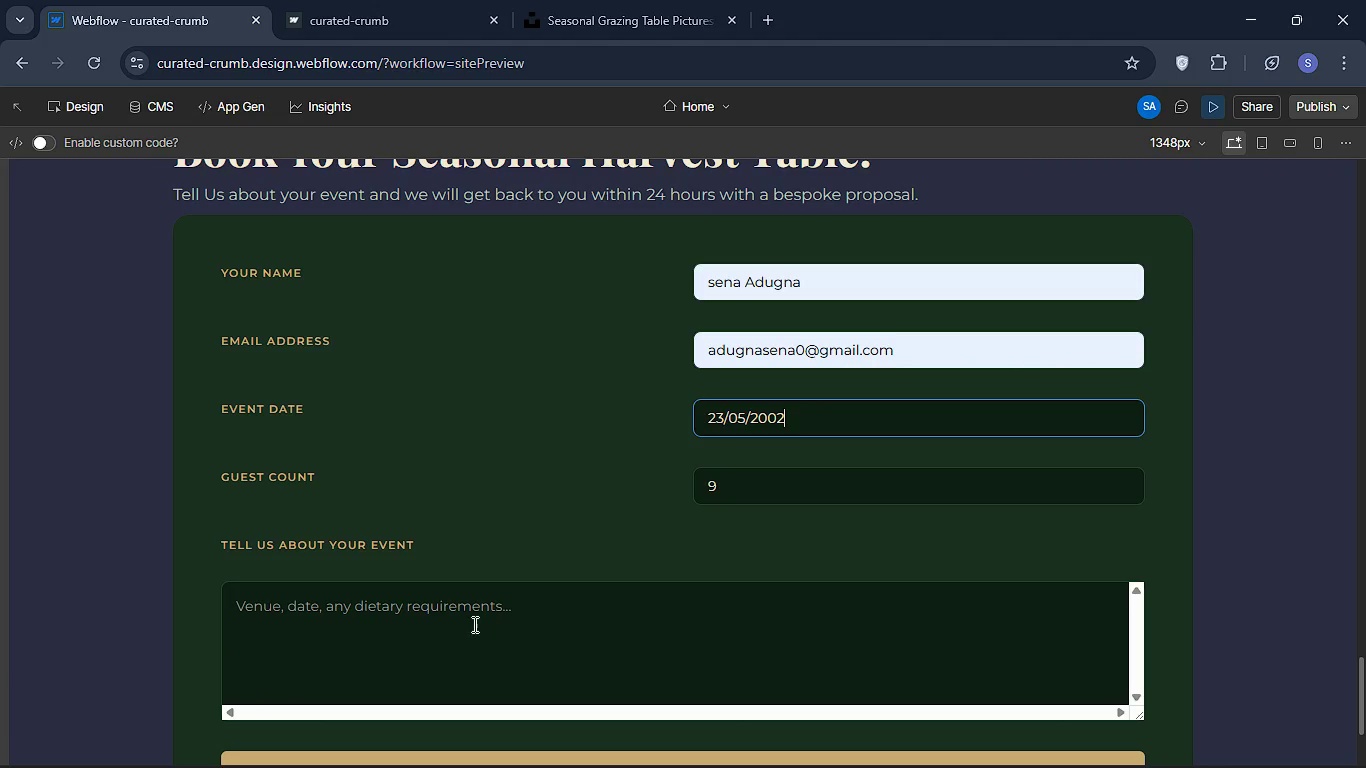 
left_click([473, 624])
 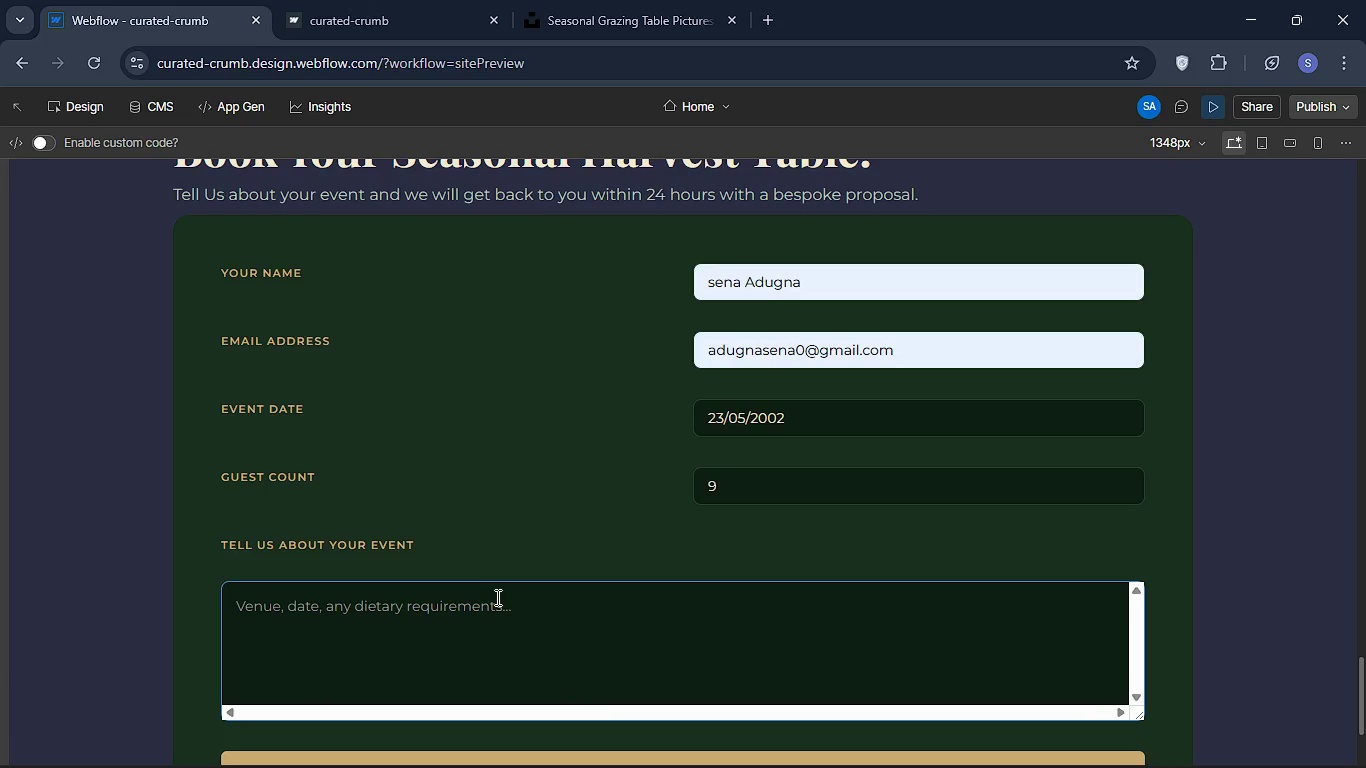 
type(this is trial )
key(Backspace)
type(.)
 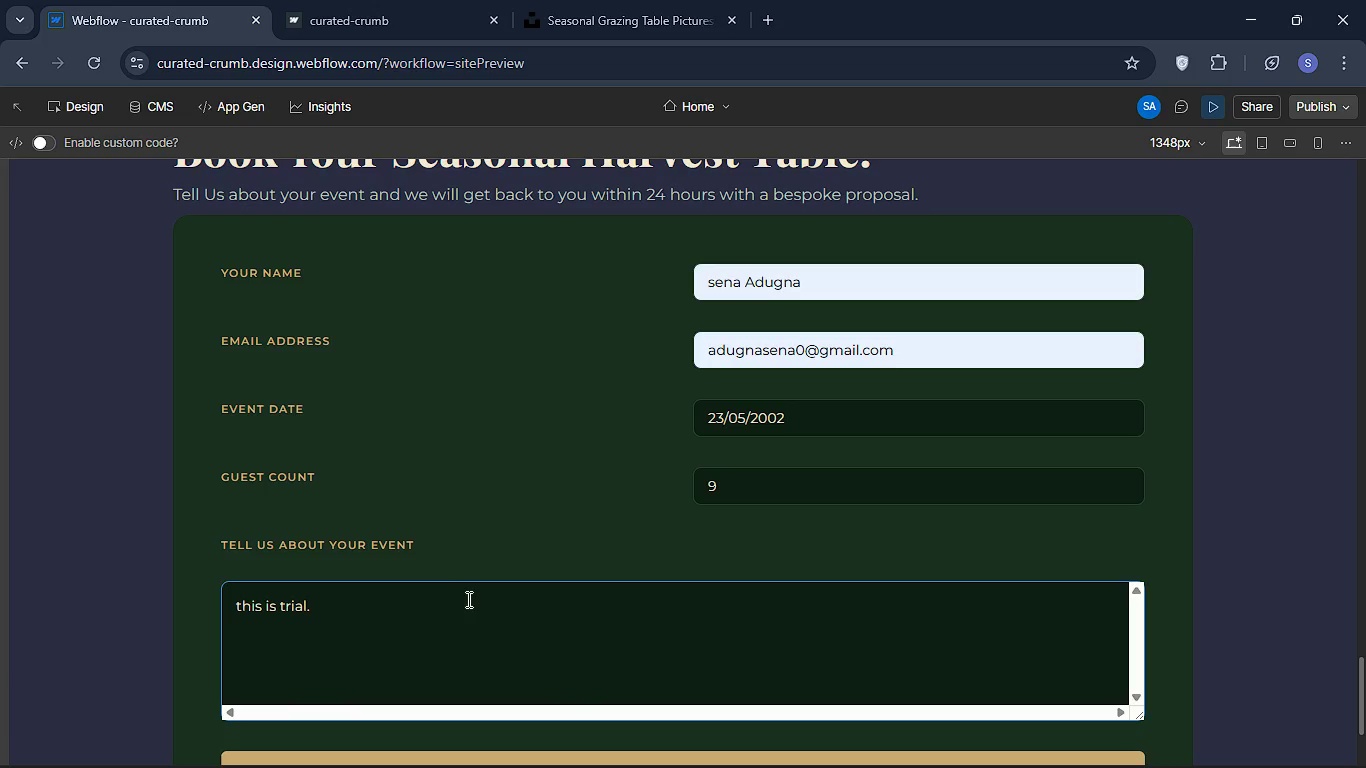 
scroll: coordinate [445, 604], scroll_direction: down, amount: 2.0
 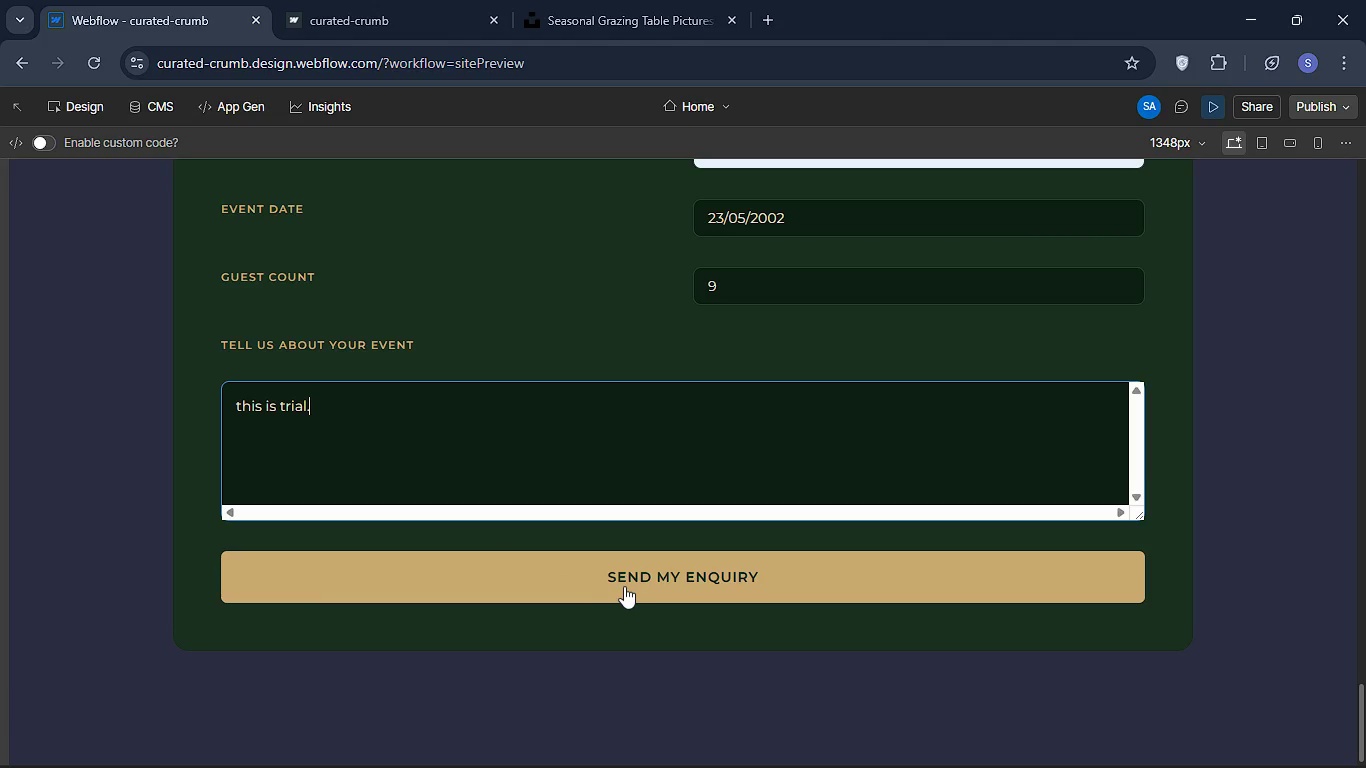 
left_click([632, 586])
 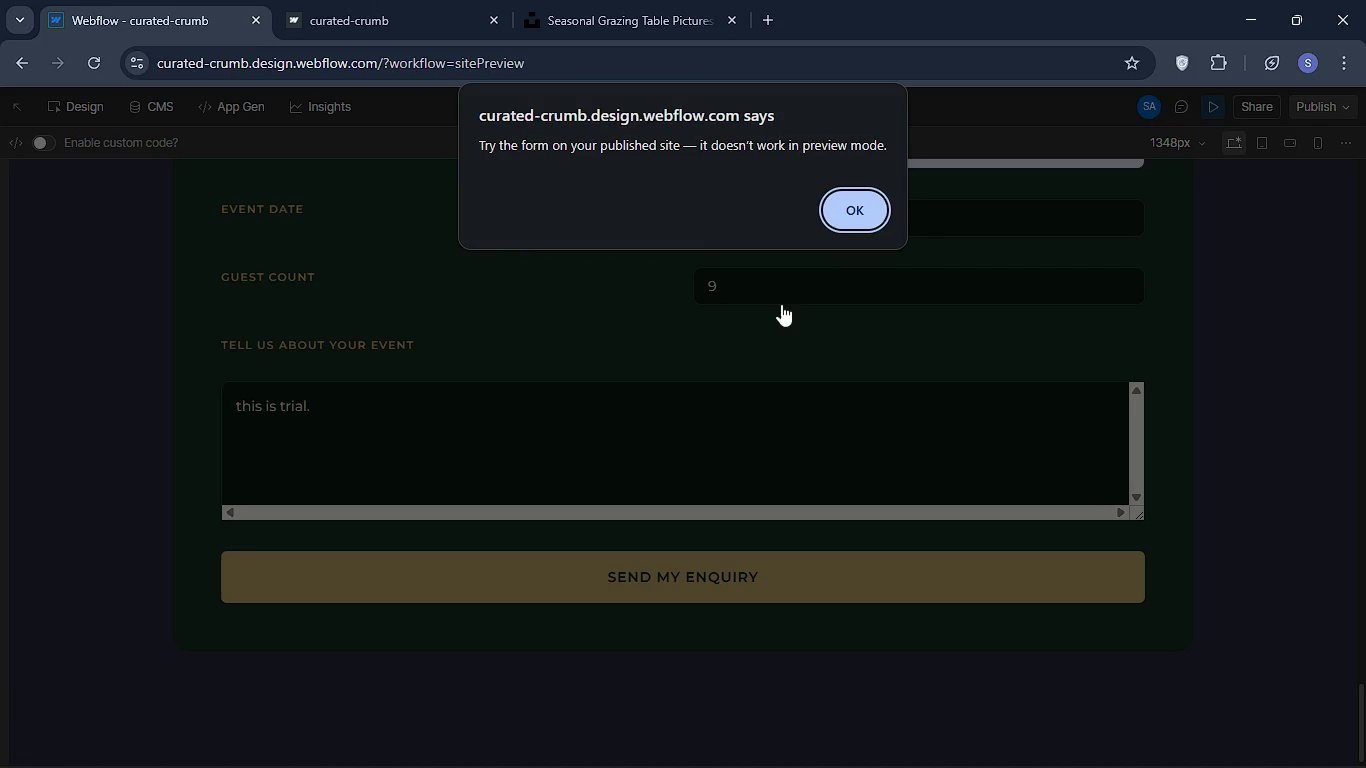 
wait(7.2)
 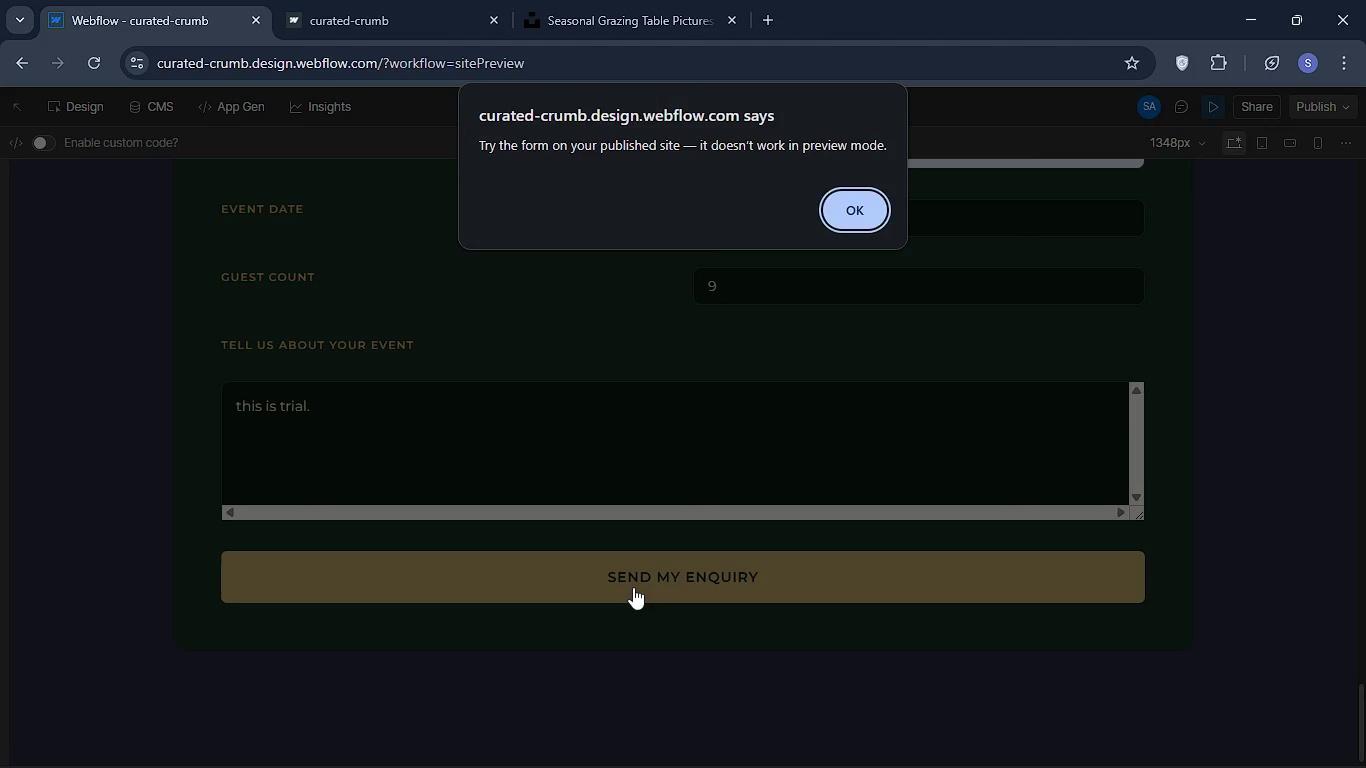 
left_click([861, 214])
 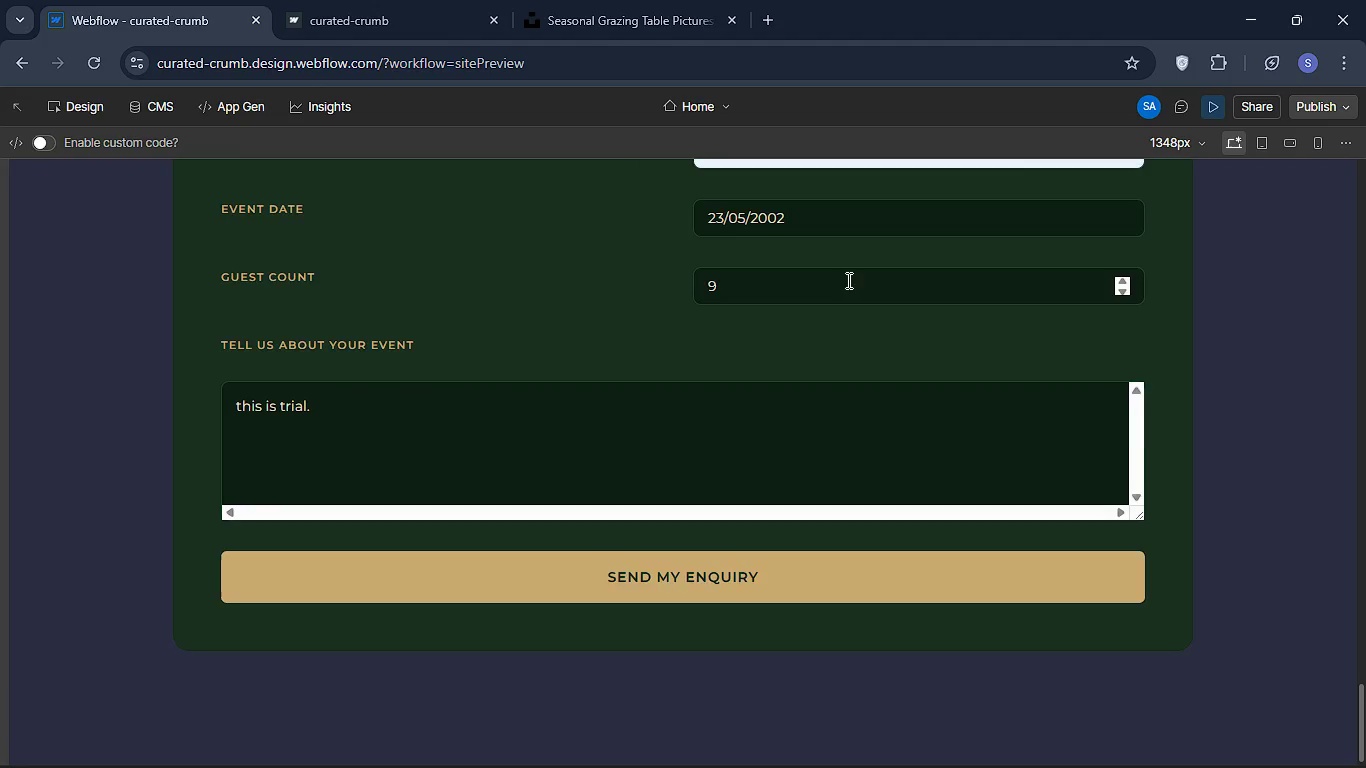 
scroll: coordinate [846, 281], scroll_direction: up, amount: 4.0
 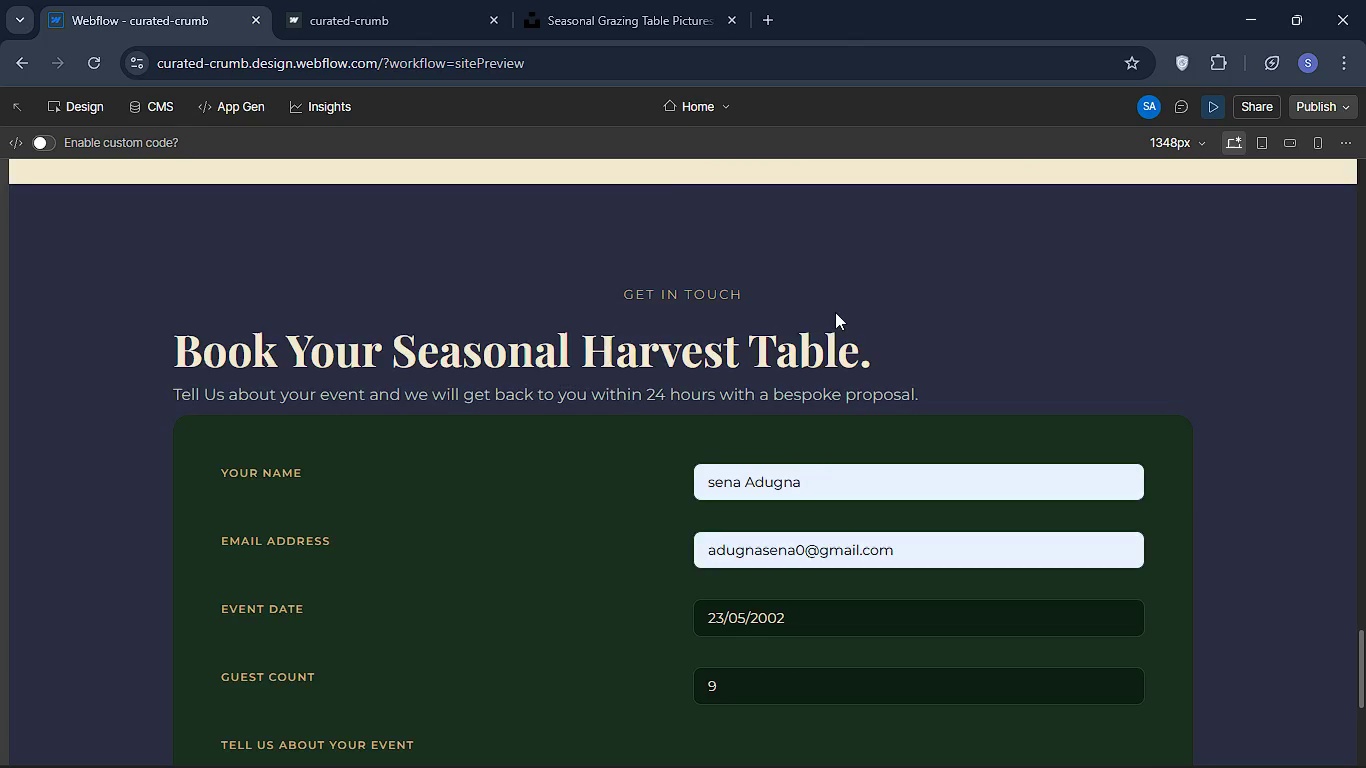 
scroll: coordinate [835, 322], scroll_direction: down, amount: 2.0
 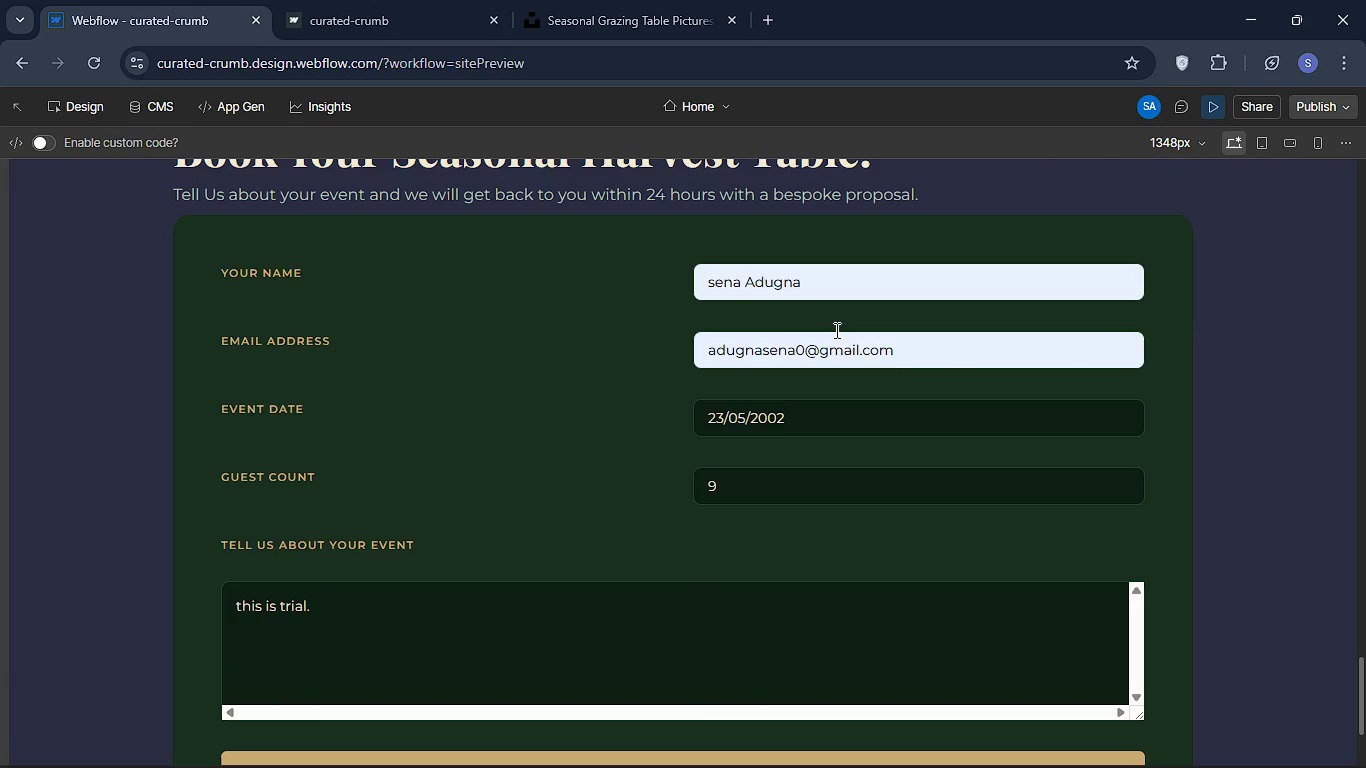 
scroll: coordinate [842, 332], scroll_direction: up, amount: 7.0
 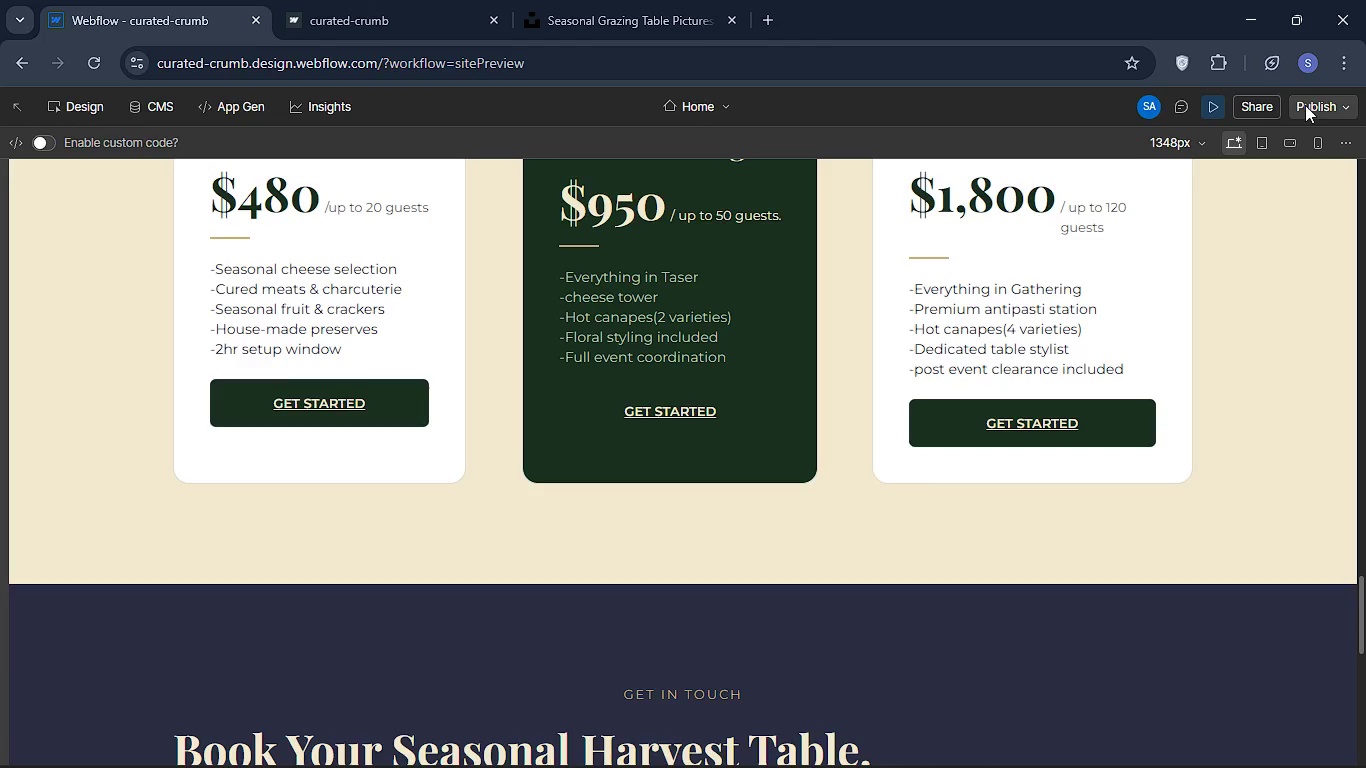 
left_click([1324, 102])
 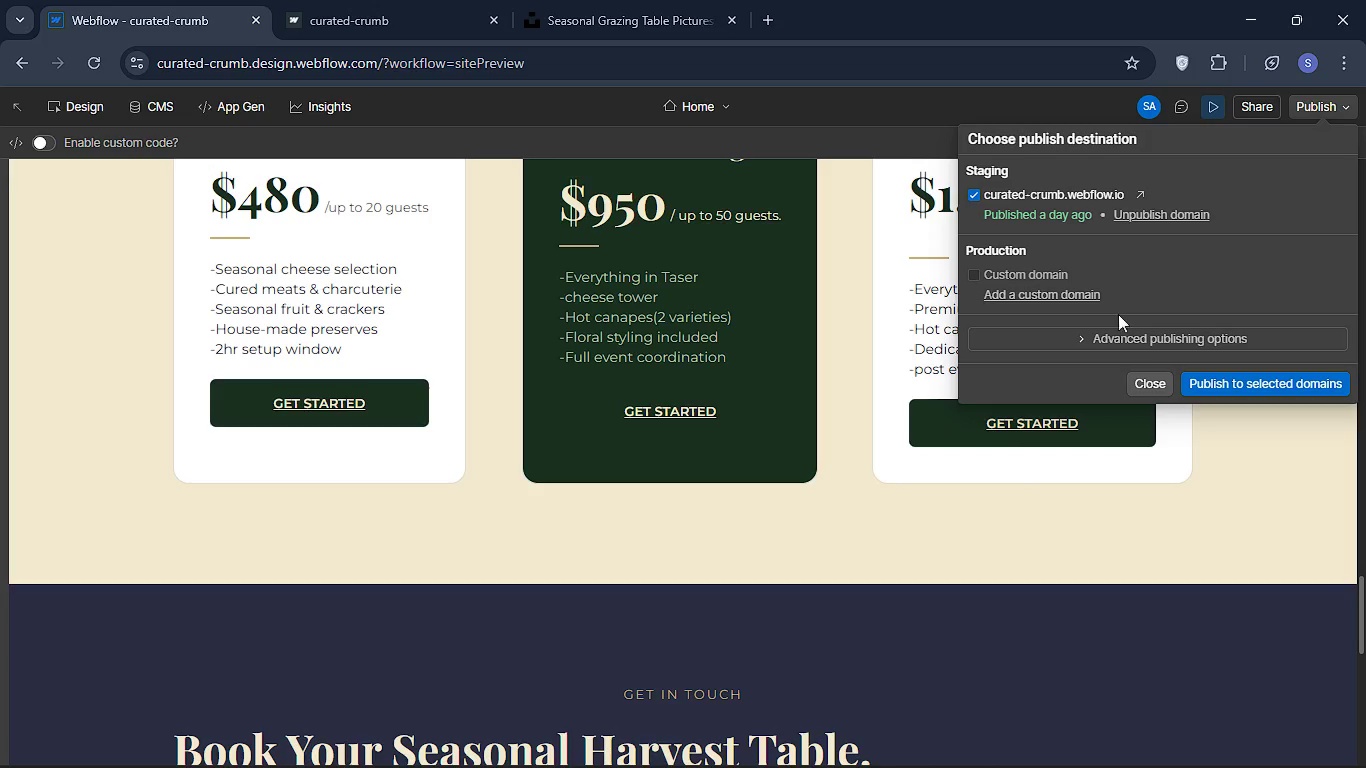 
left_click([1226, 381])
 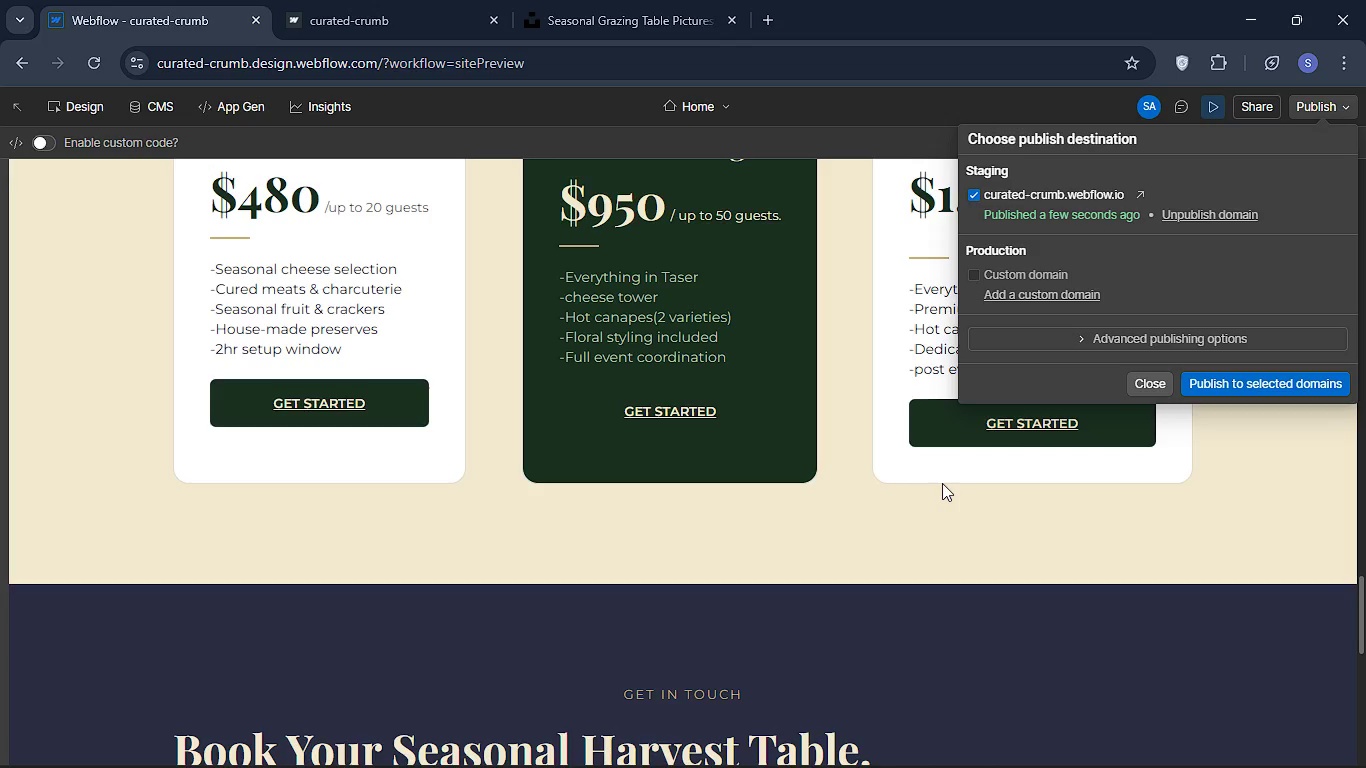 
wait(26.09)
 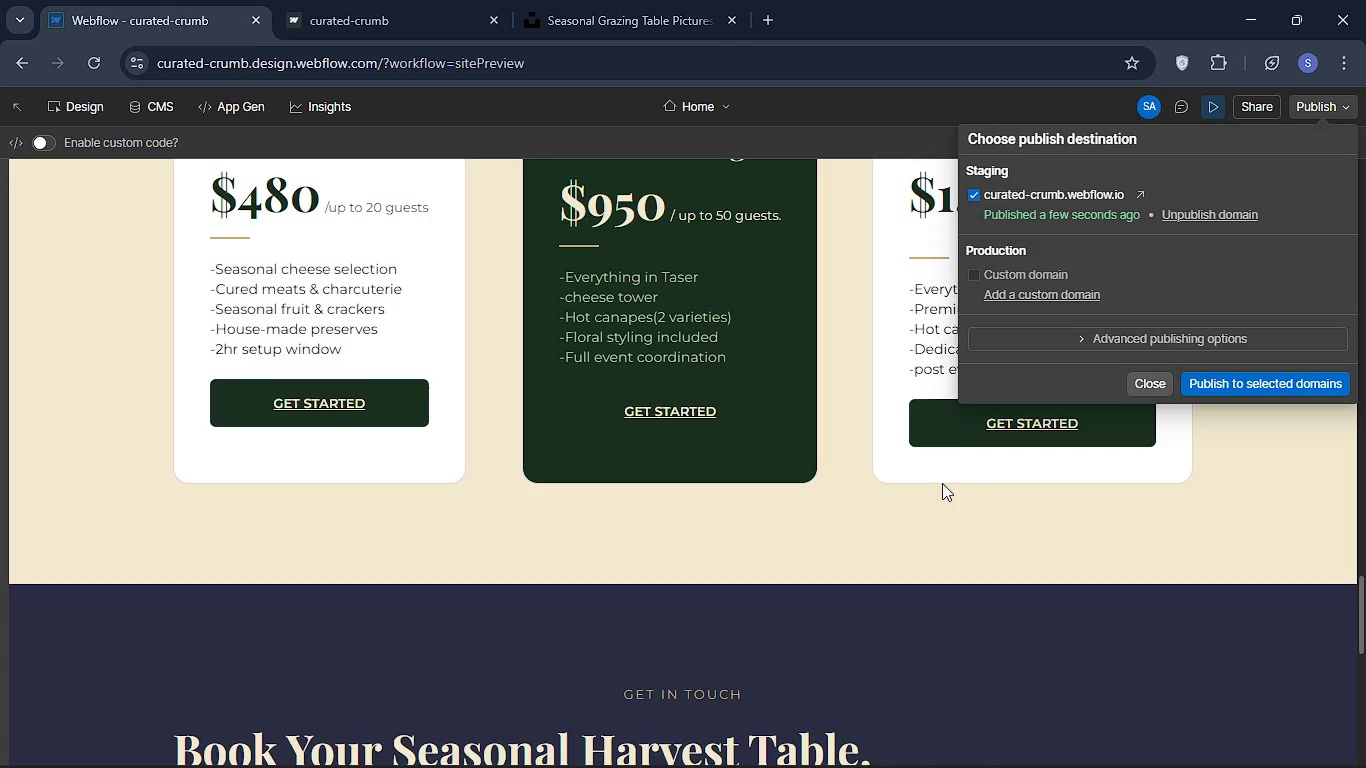 
left_click([923, 583])
 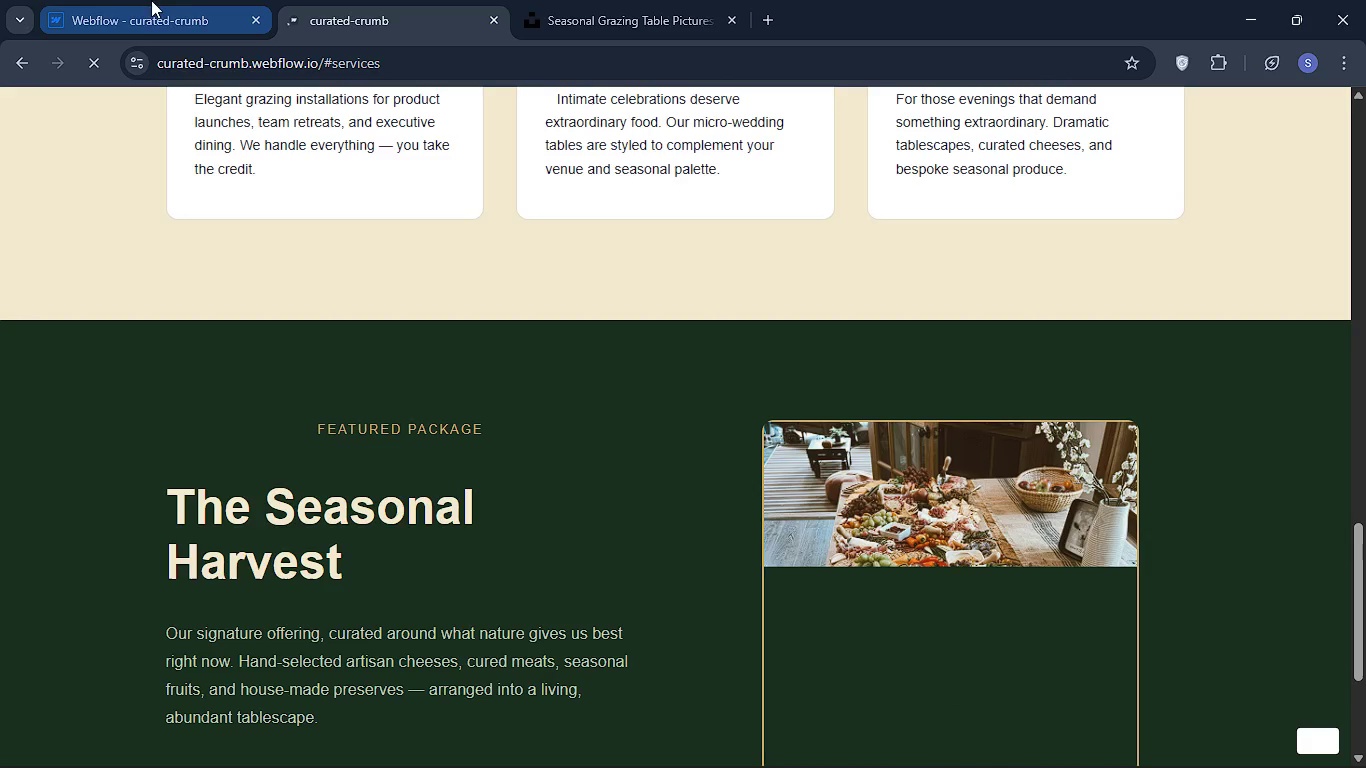 
scroll: coordinate [439, 477], scroll_direction: down, amount: 4.0
 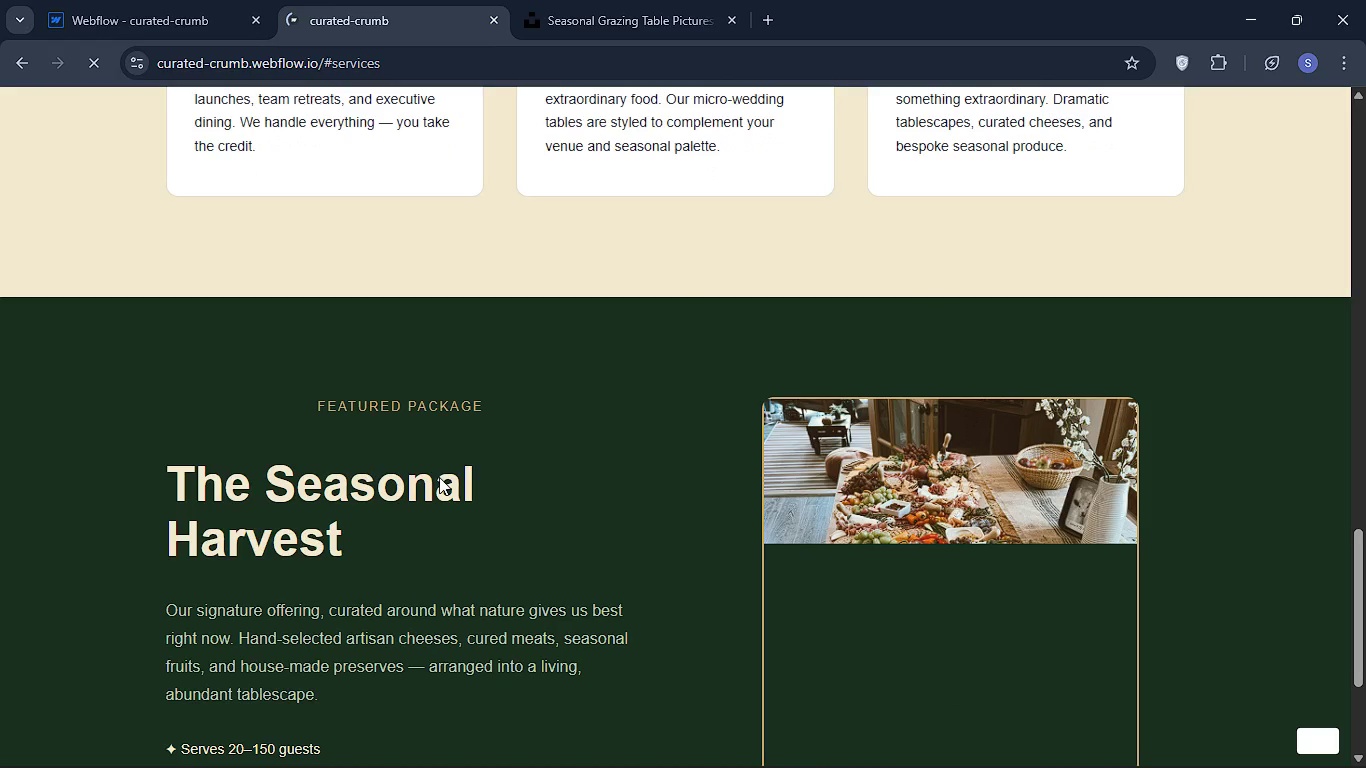 
scroll: coordinate [530, 456], scroll_direction: up, amount: 4.0
 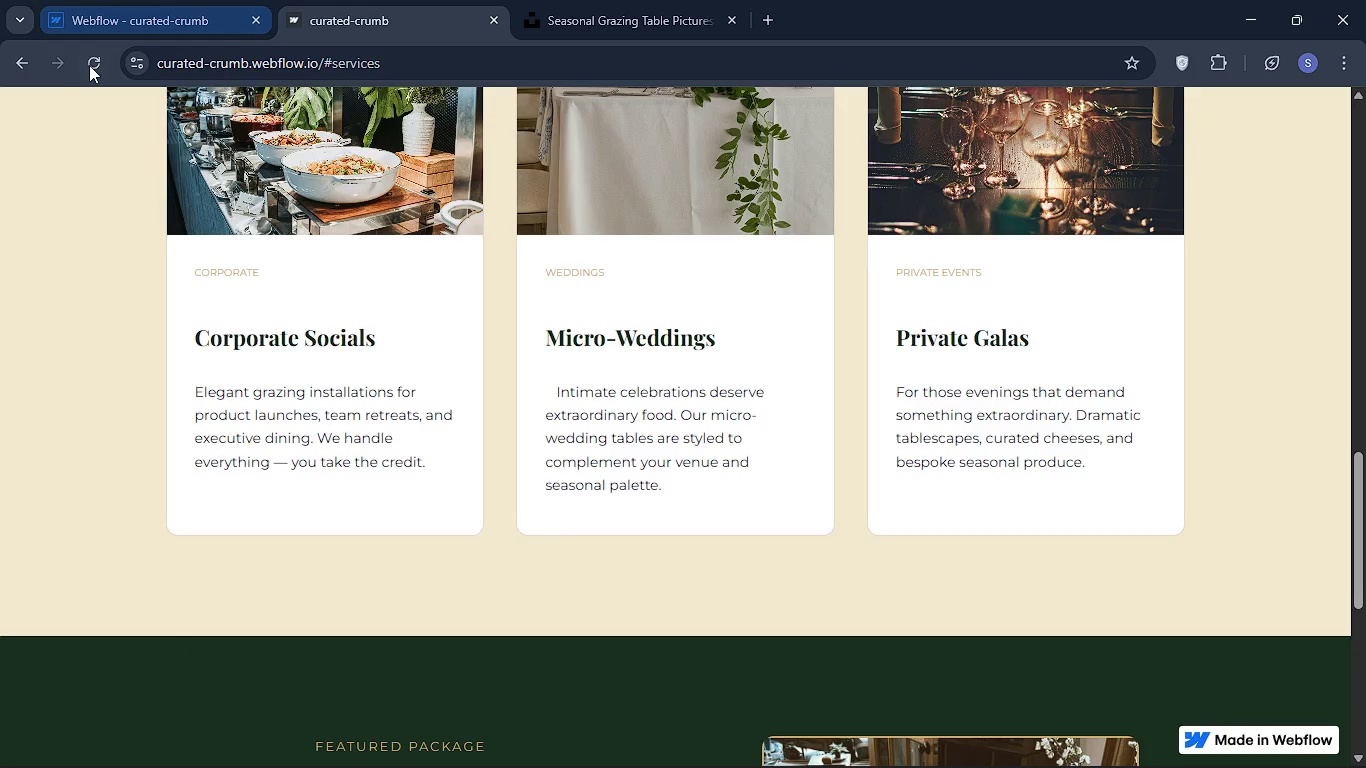 
left_click([93, 64])
 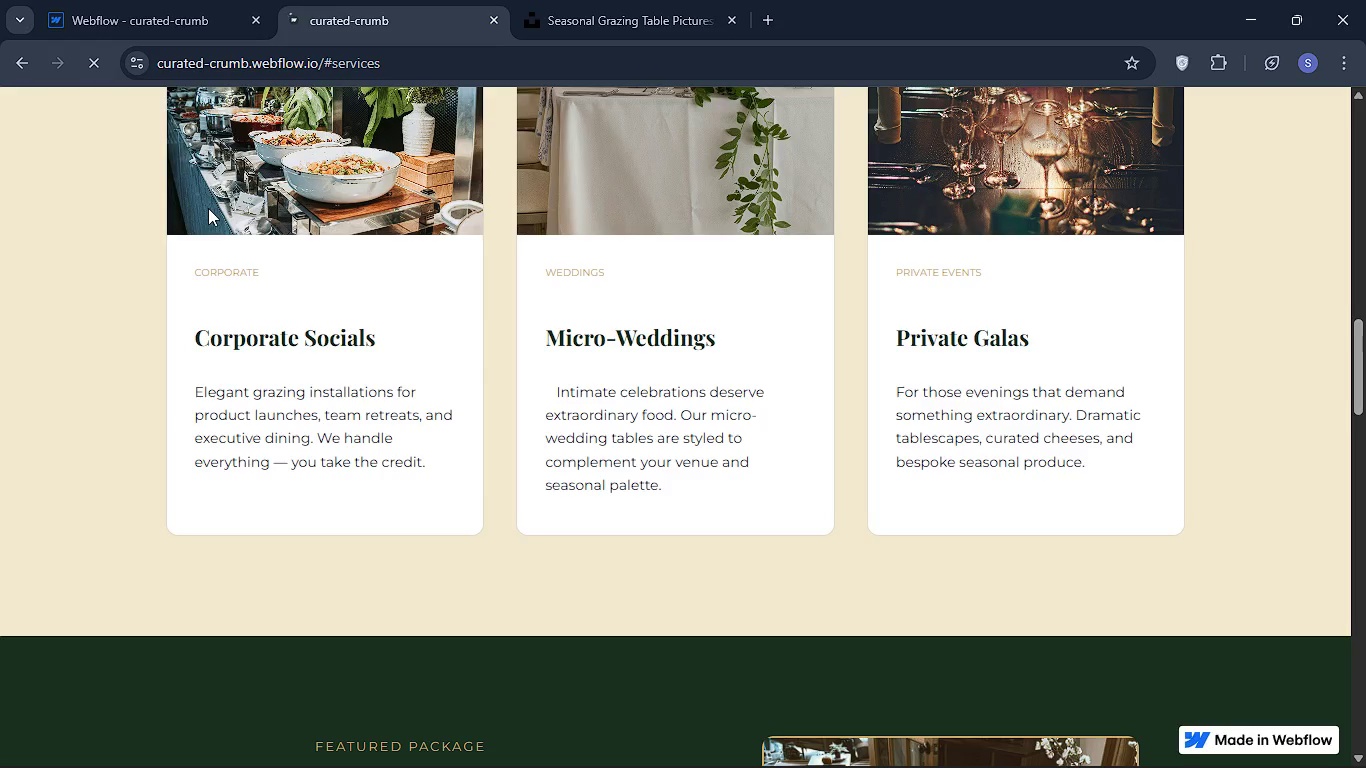 
wait(11.56)
 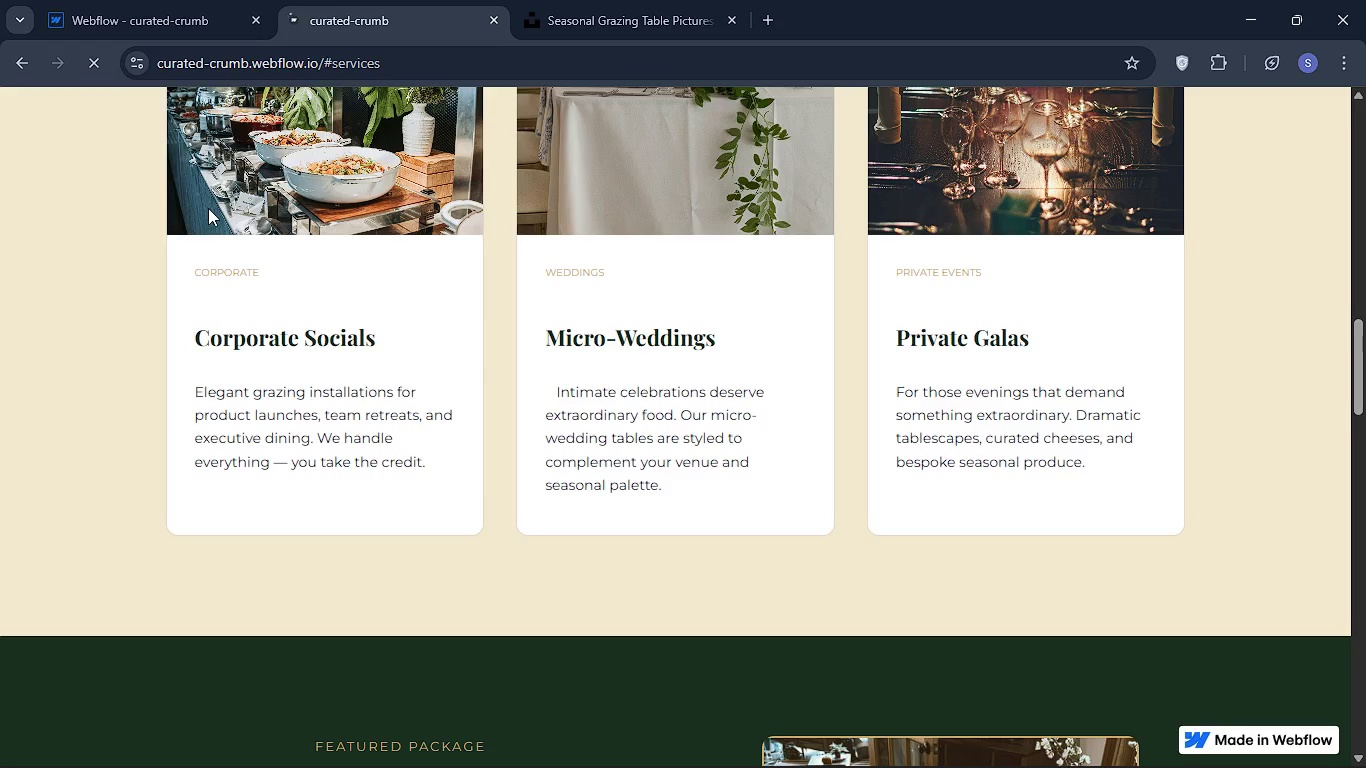 
scroll: coordinate [524, 401], scroll_direction: down, amount: 23.0
 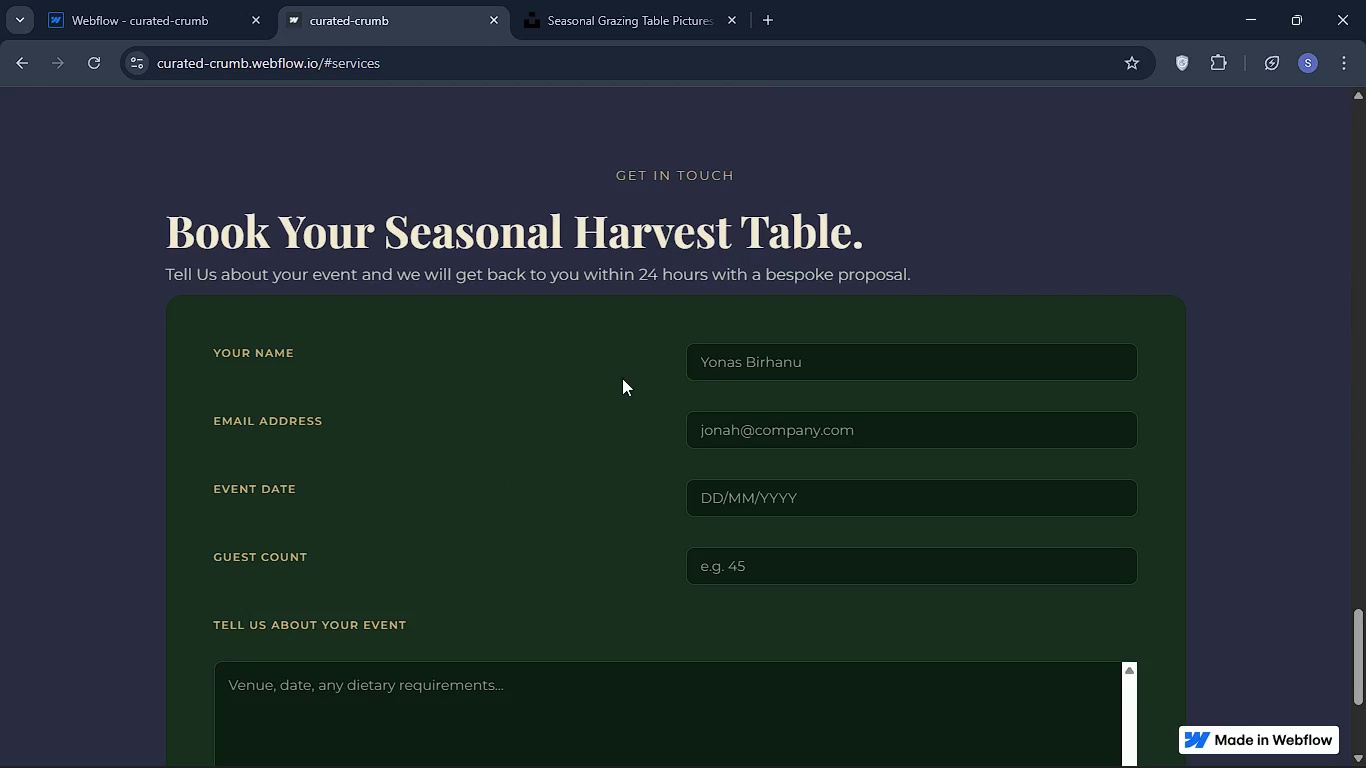 
left_click([716, 373])
 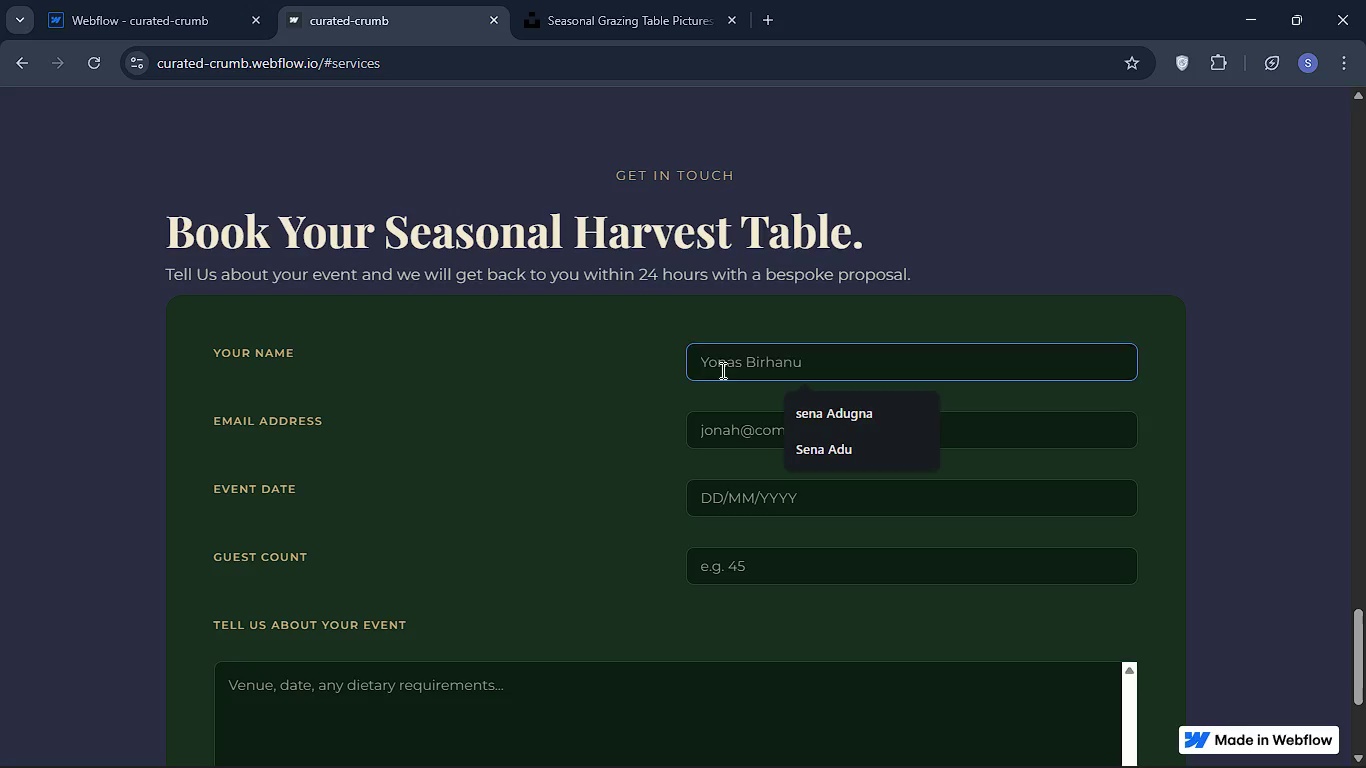 
left_click([839, 404])
 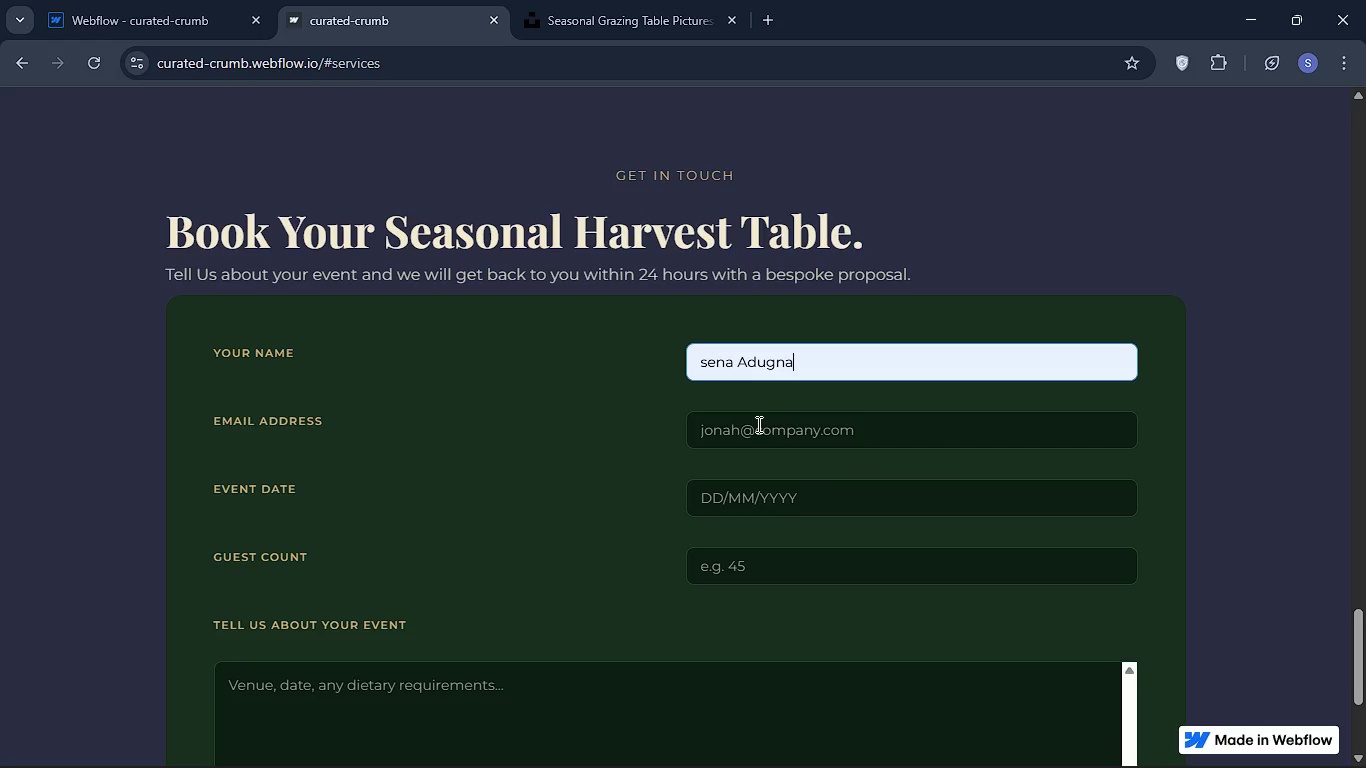 
left_click([755, 425])
 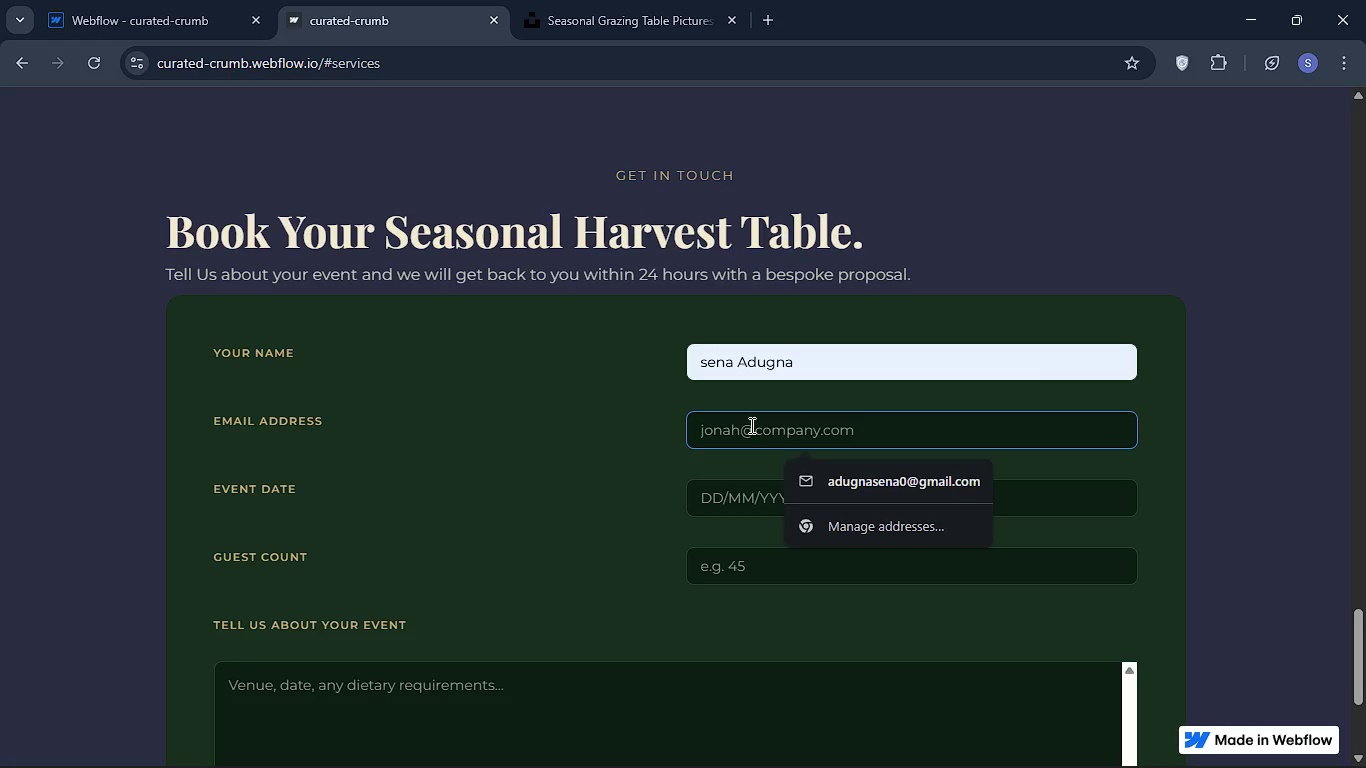 
type(jonah)
 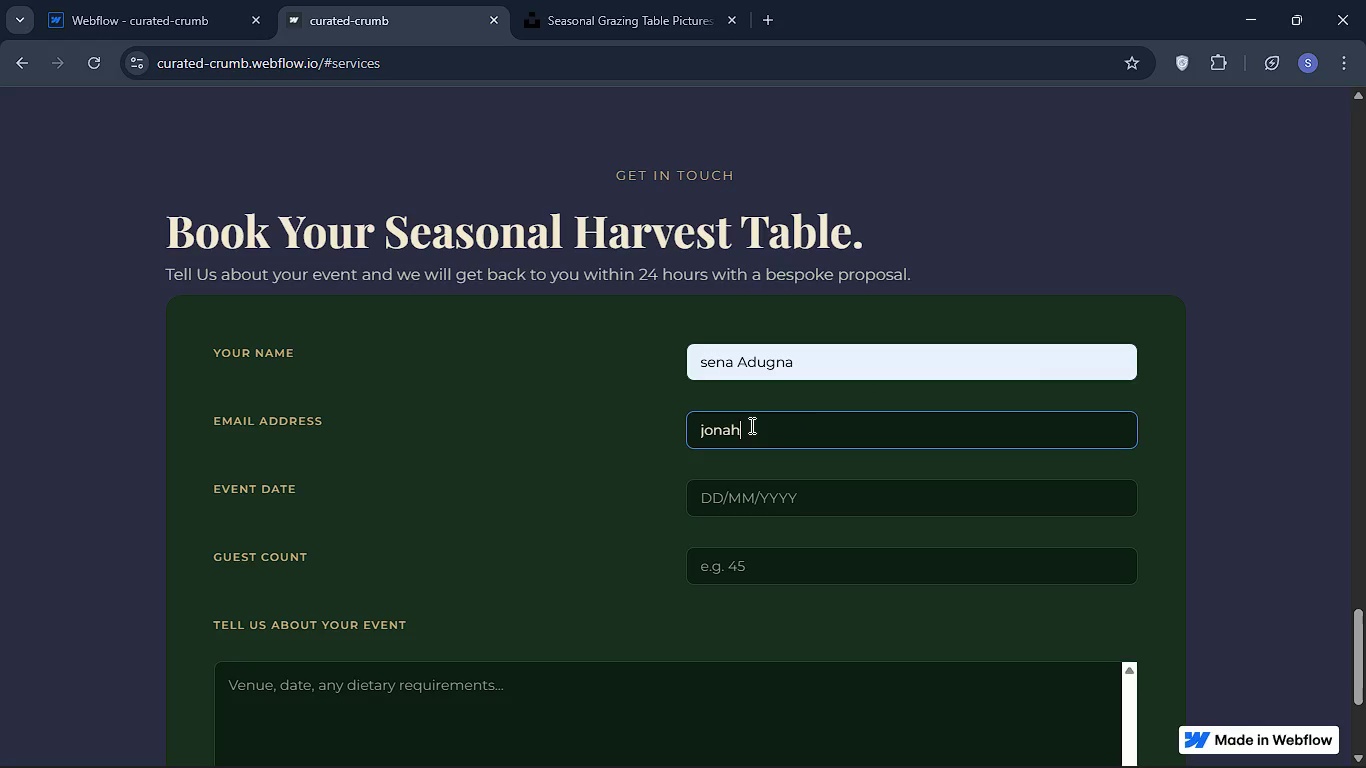 
left_click([750, 425])
 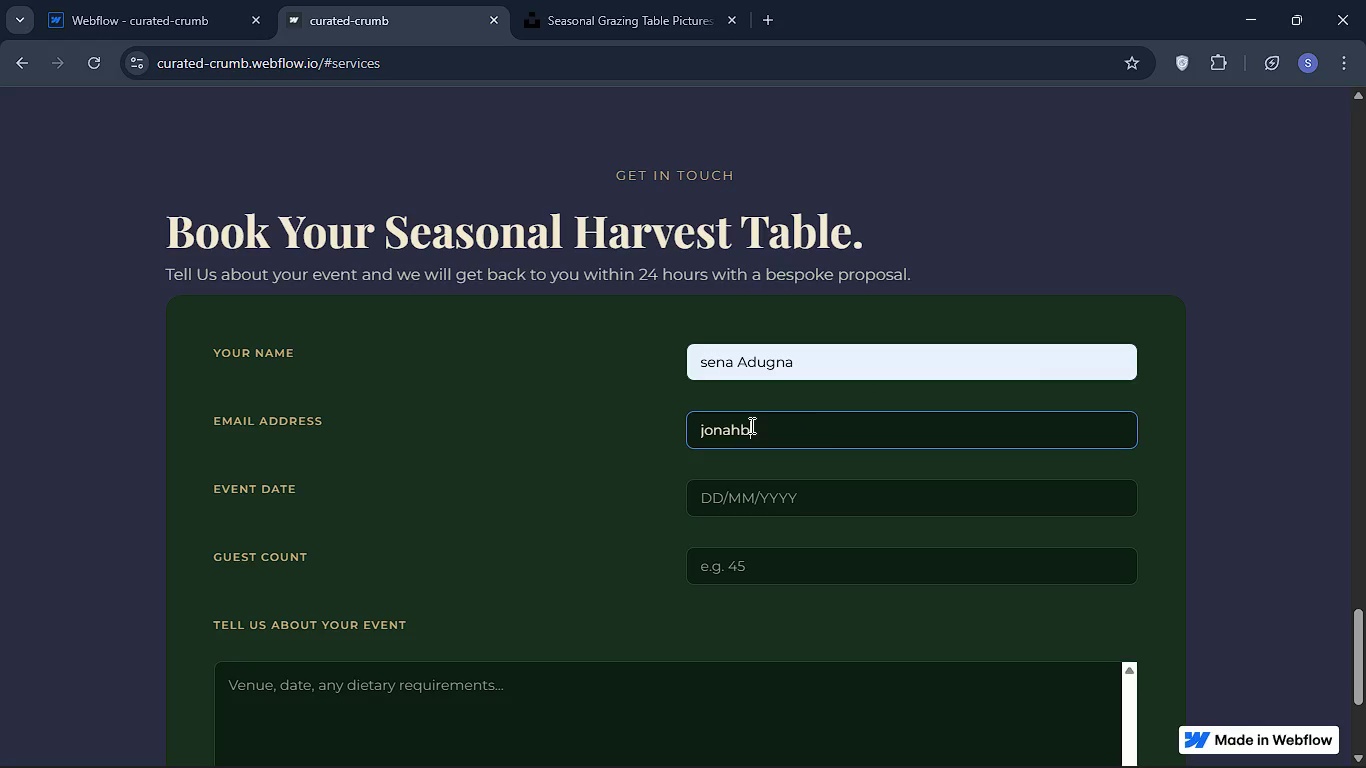 
type(birhanu )
key(Backspace)
key(Backspace)
key(Backspace)
key(Backspace)
type(adug)
 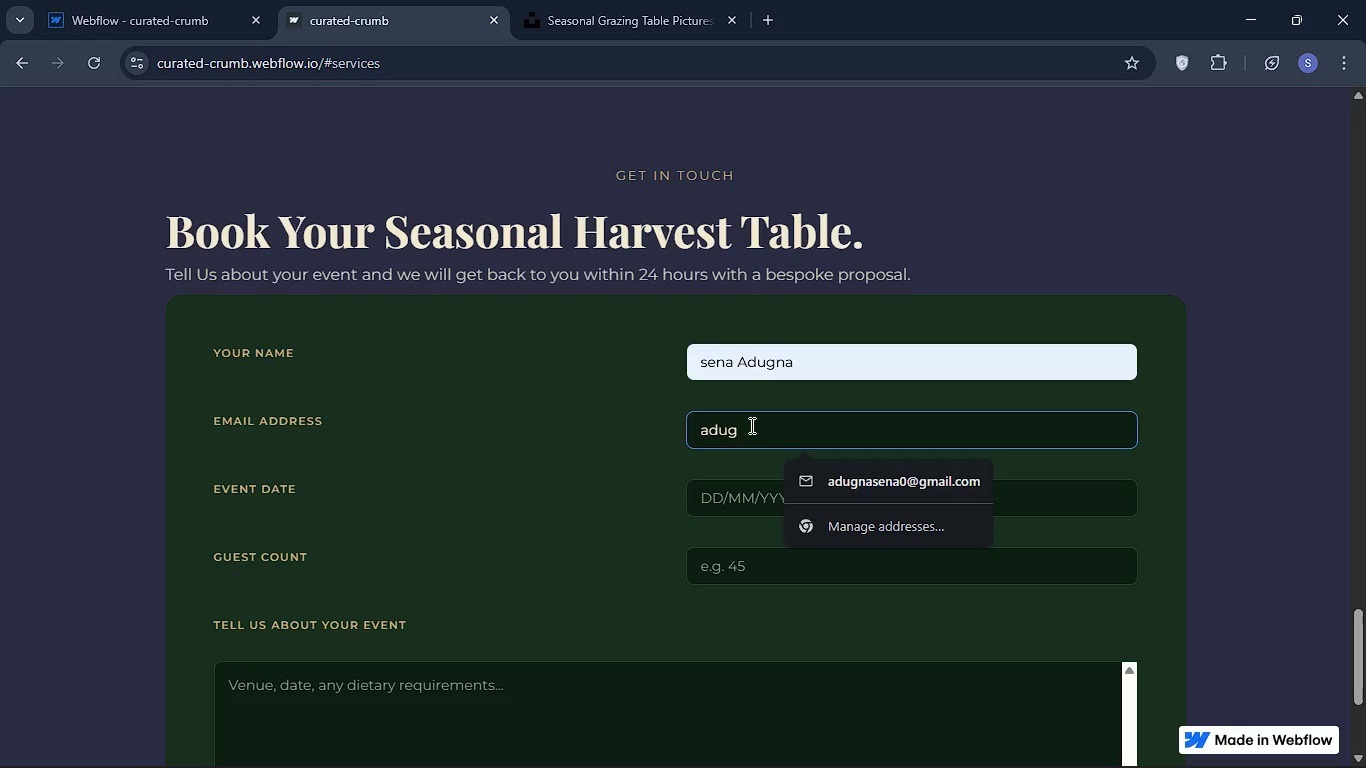 
left_click([908, 479])
 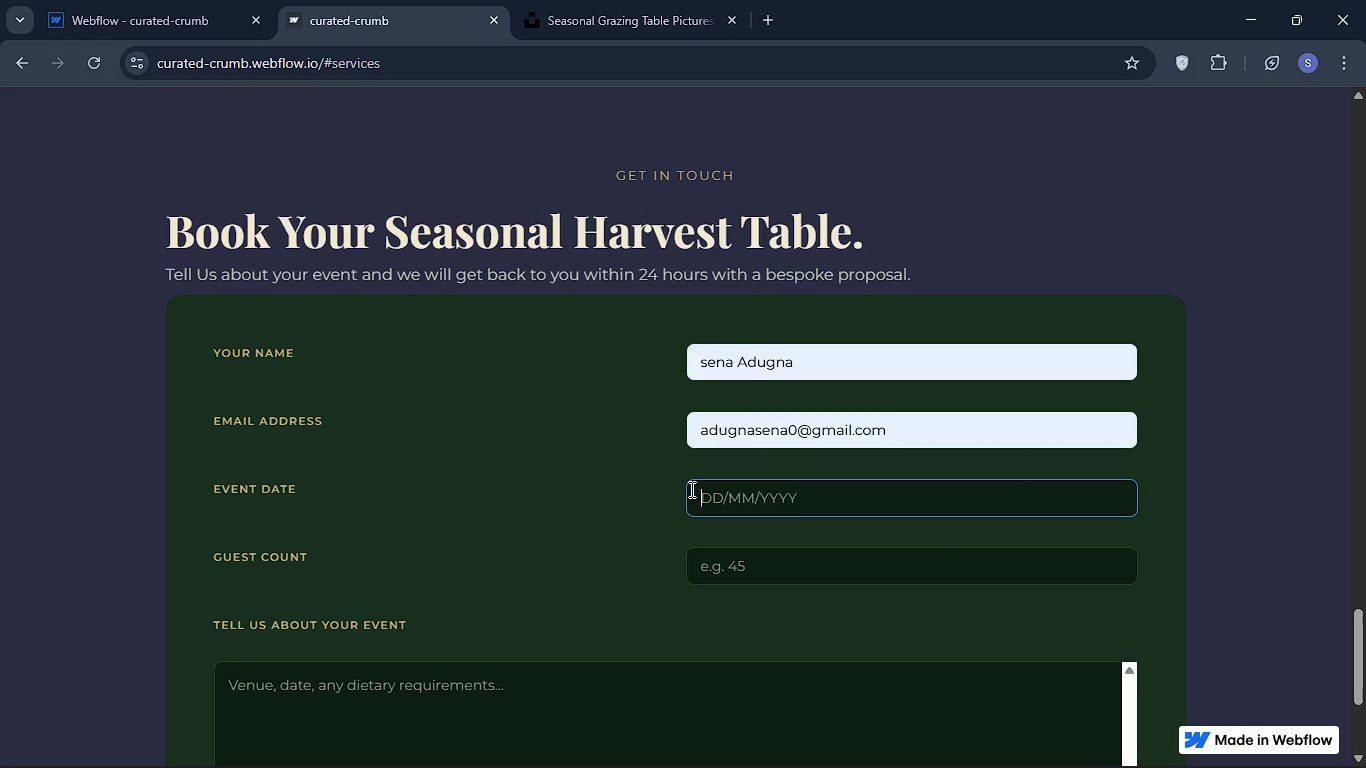 
left_click([690, 489])
 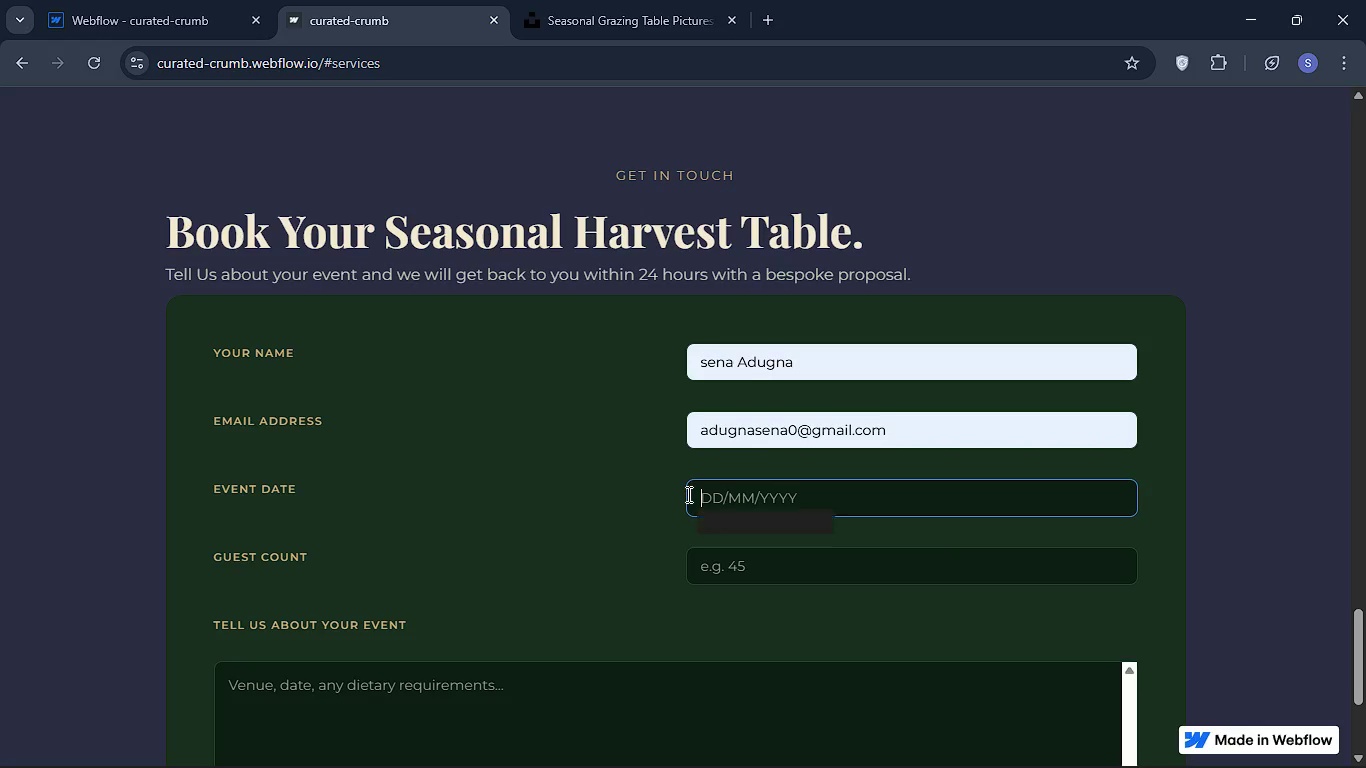 
type(55/22/5)
key(Backspace)
type(2025)
 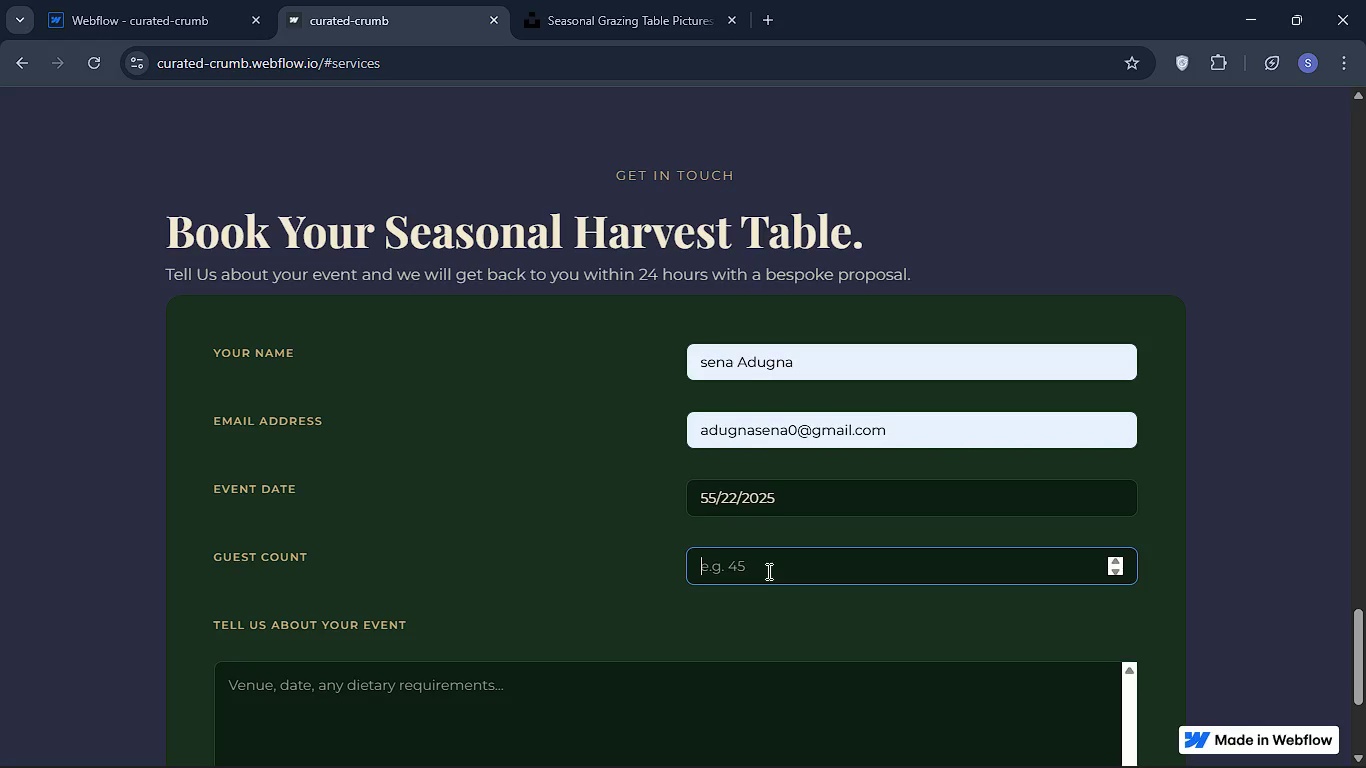 
type(45)
 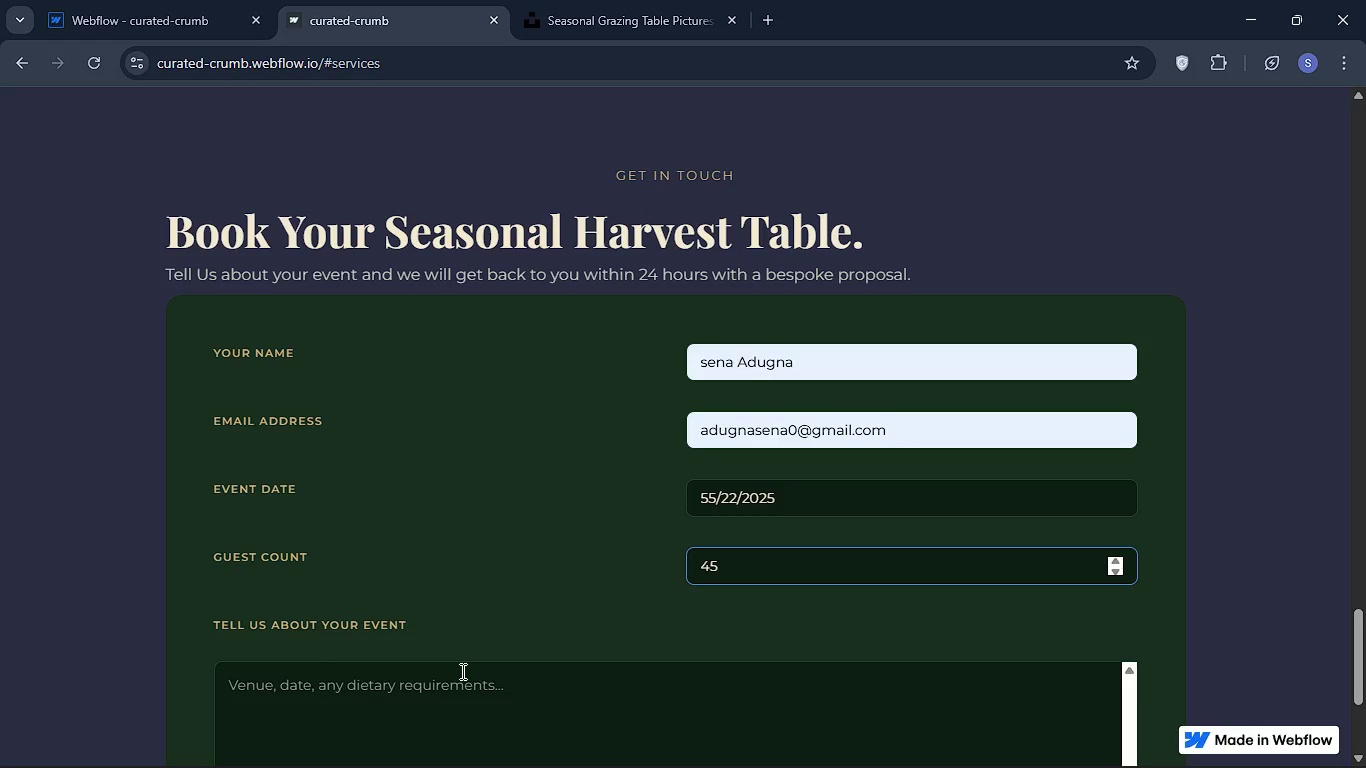 
left_click([461, 671])
 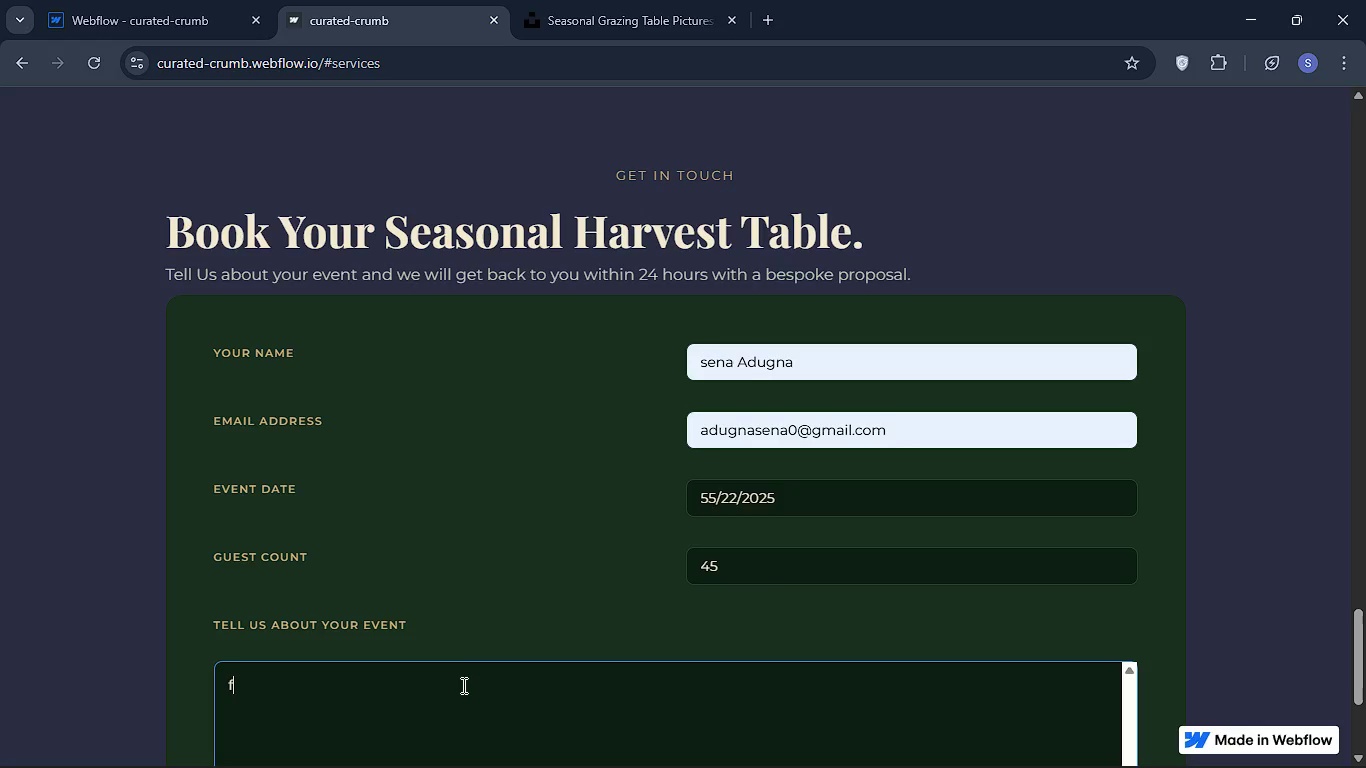 
type(fwerw)
 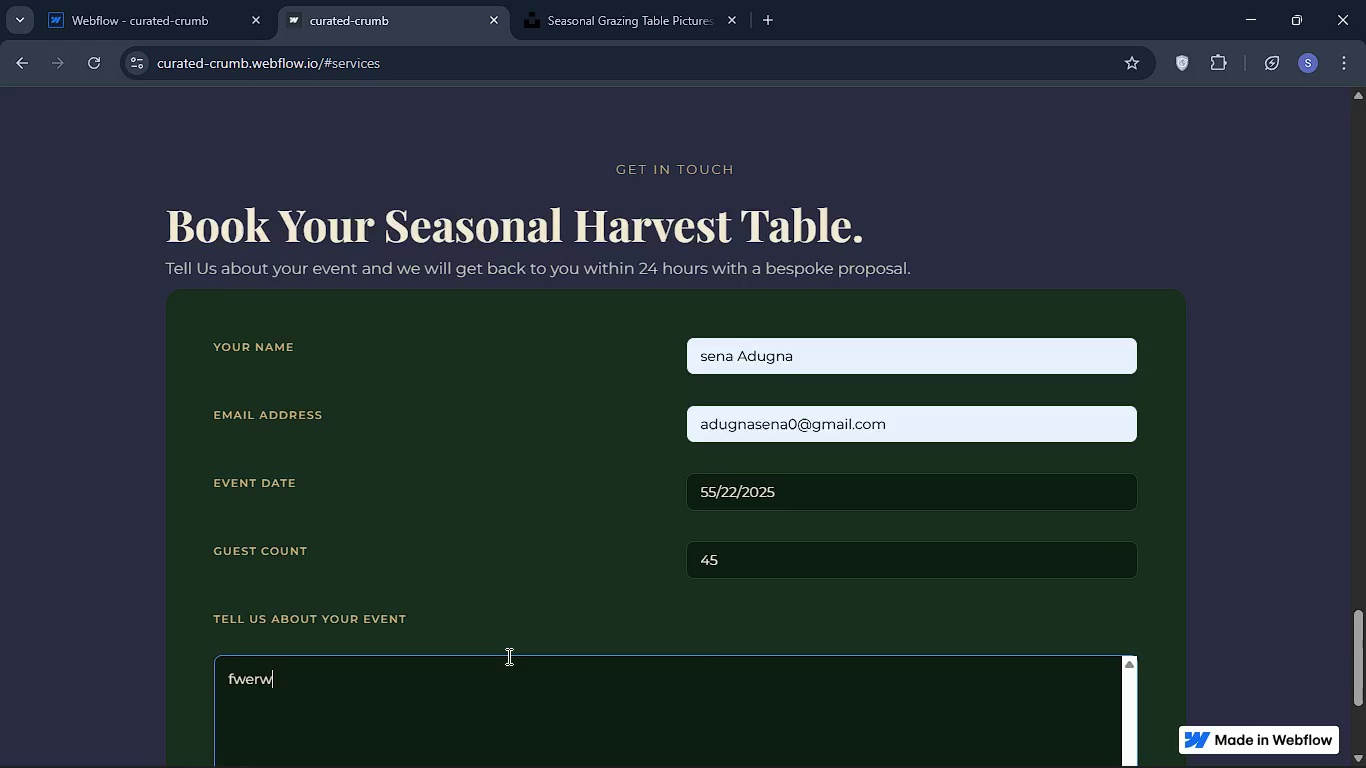 
scroll: coordinate [507, 653], scroll_direction: down, amount: 3.0
 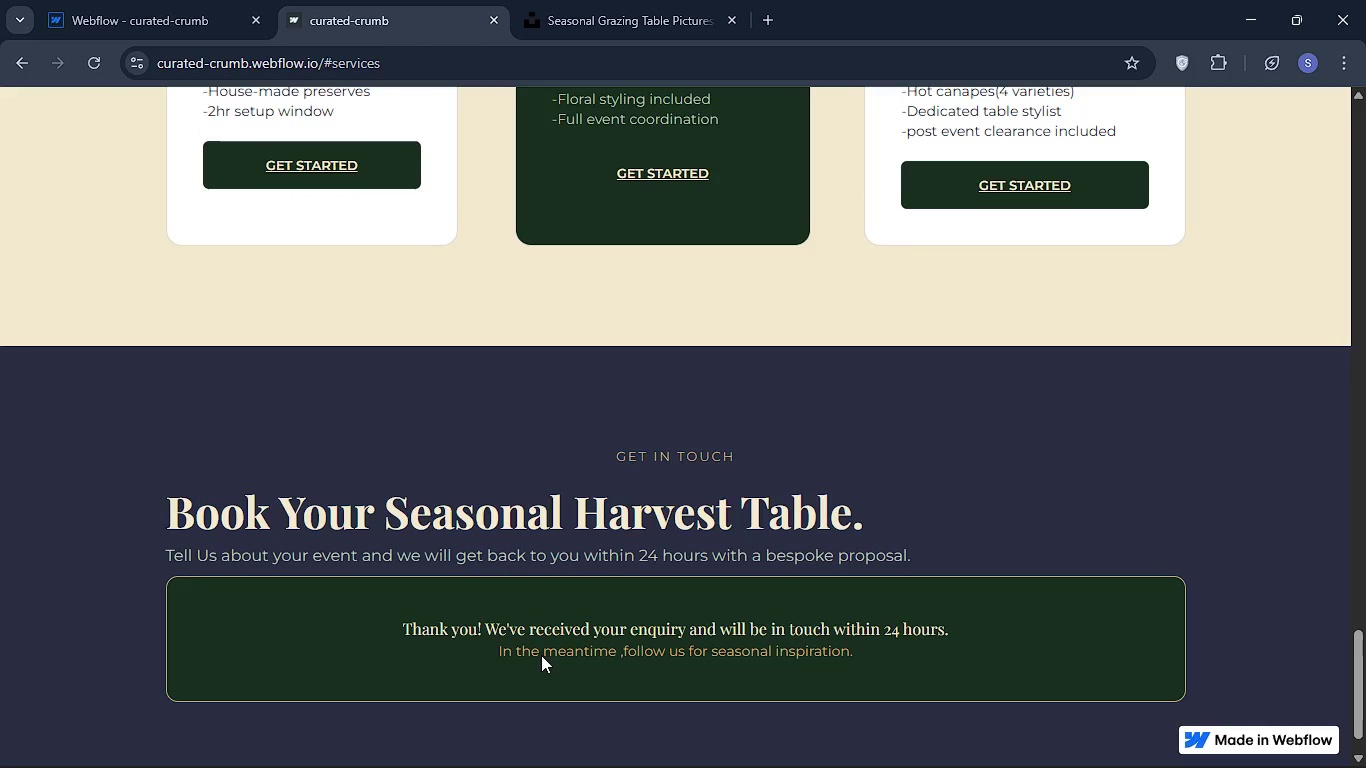 
wait(186.13)
 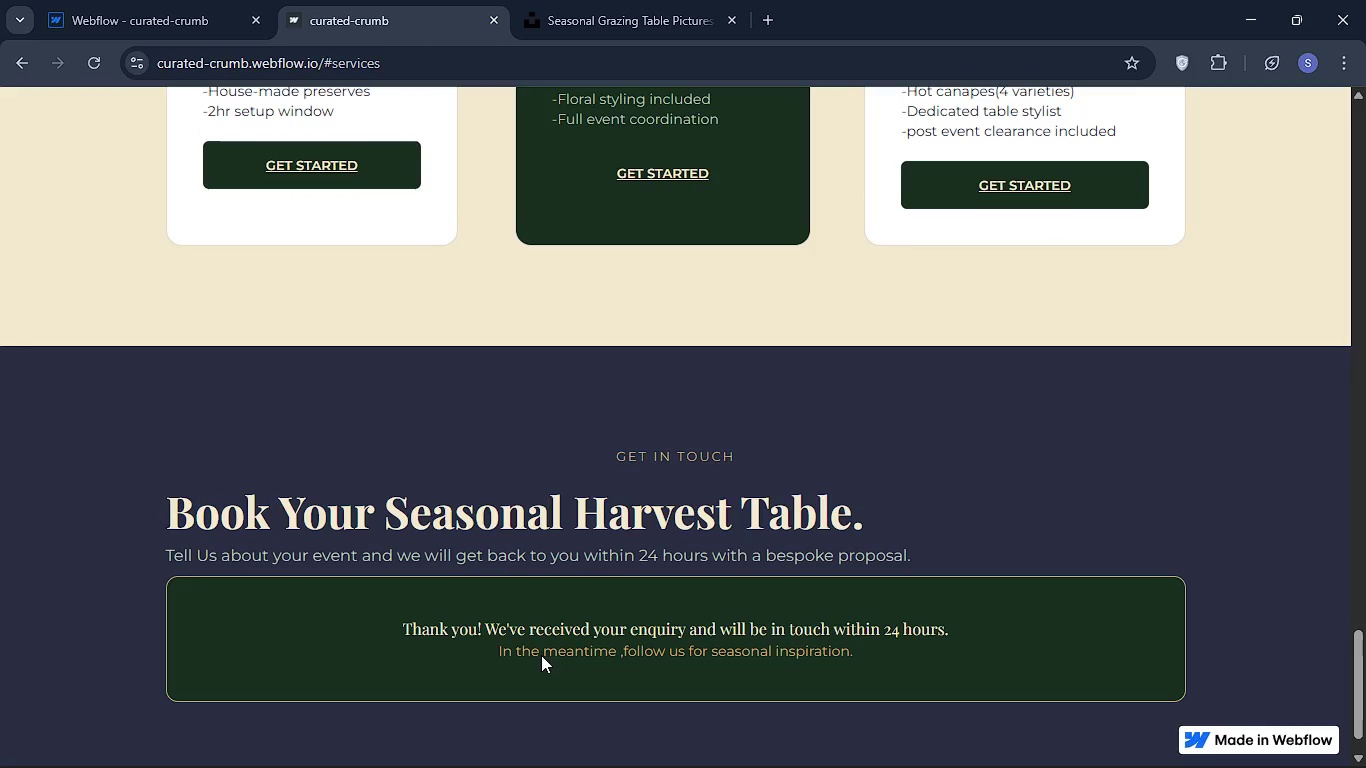 
double_click([600, 493])
 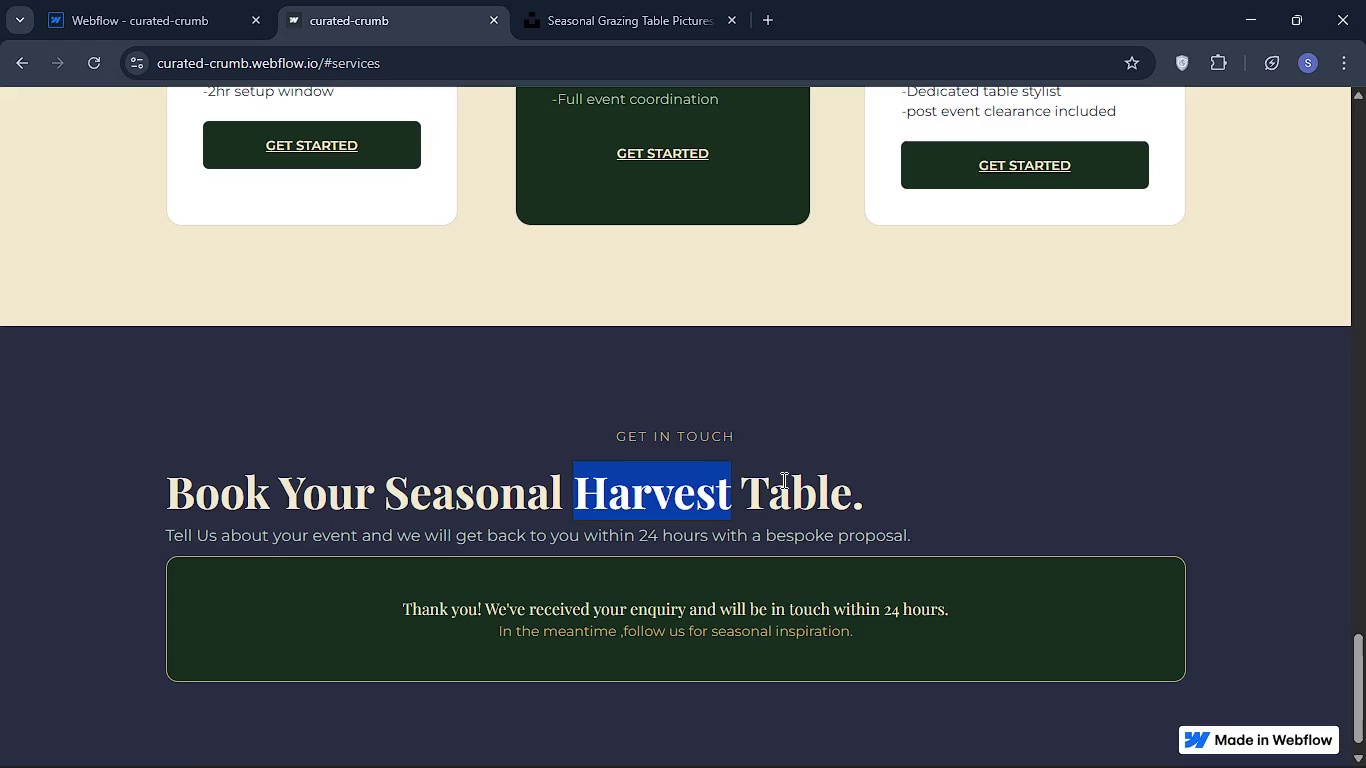 
double_click([782, 480])
 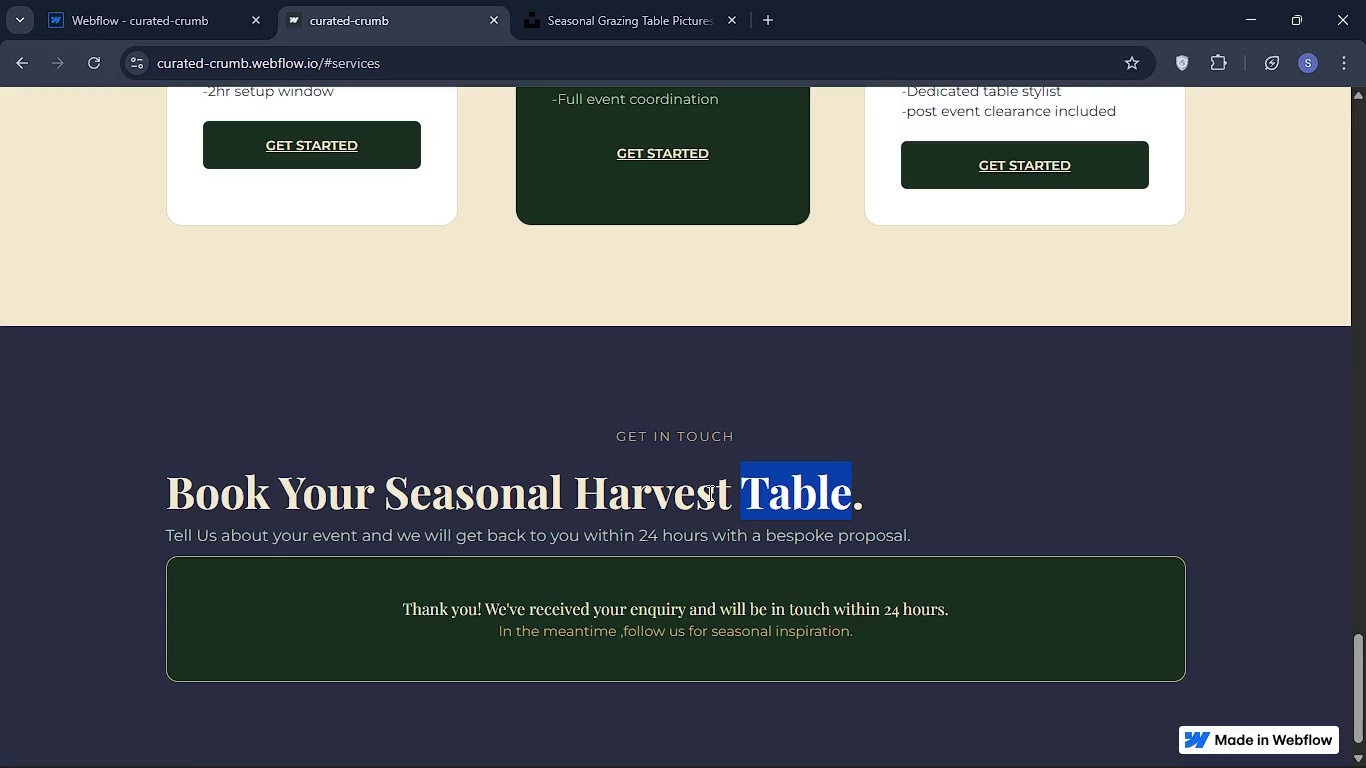 
double_click([708, 493])
 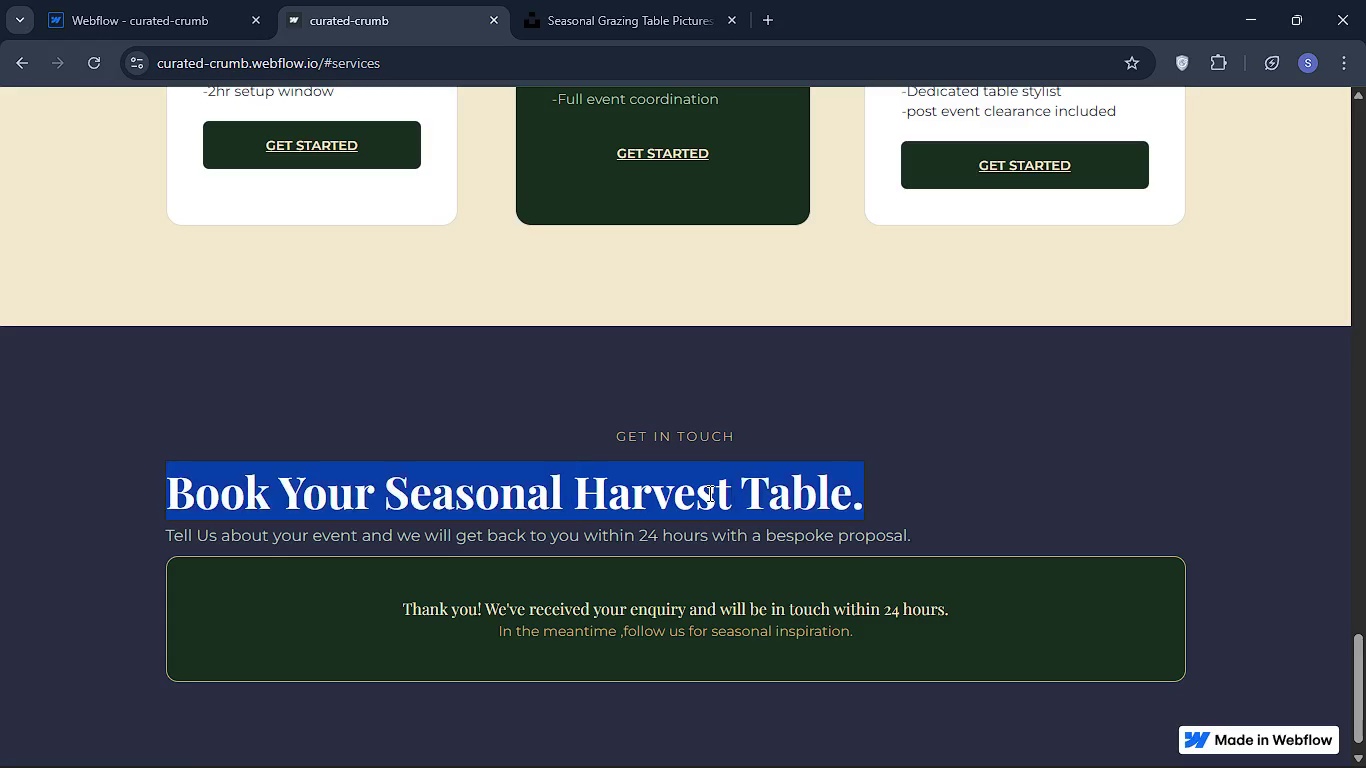 
triple_click([708, 493])
 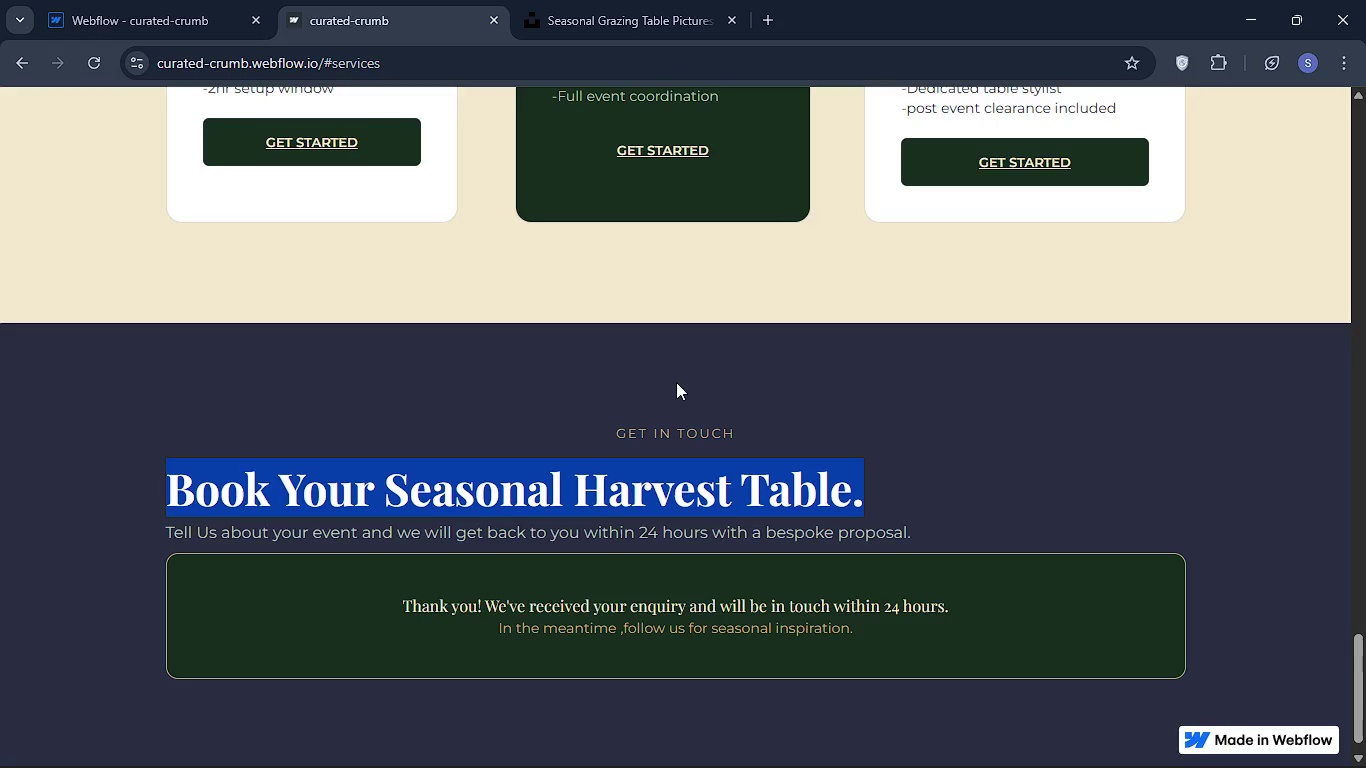 
left_click([676, 382])
 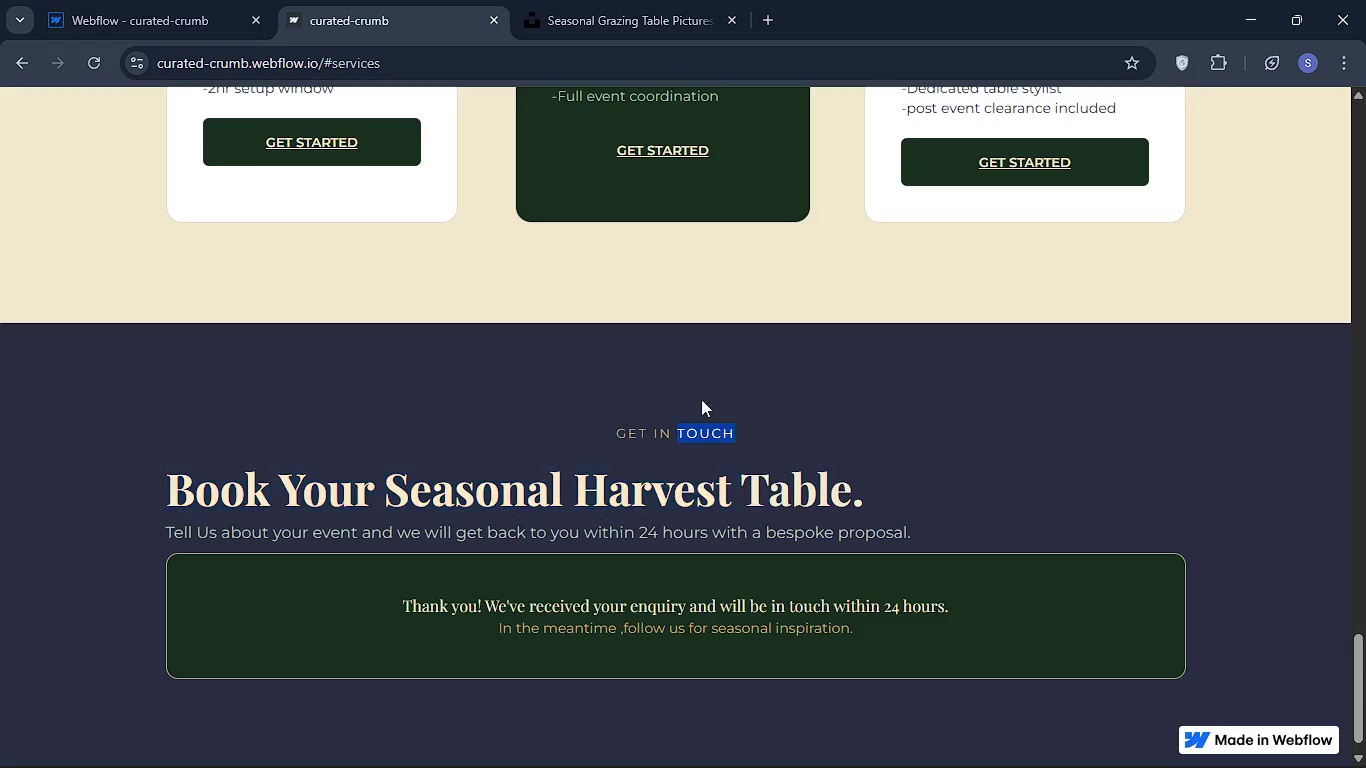 
wait(7.06)
 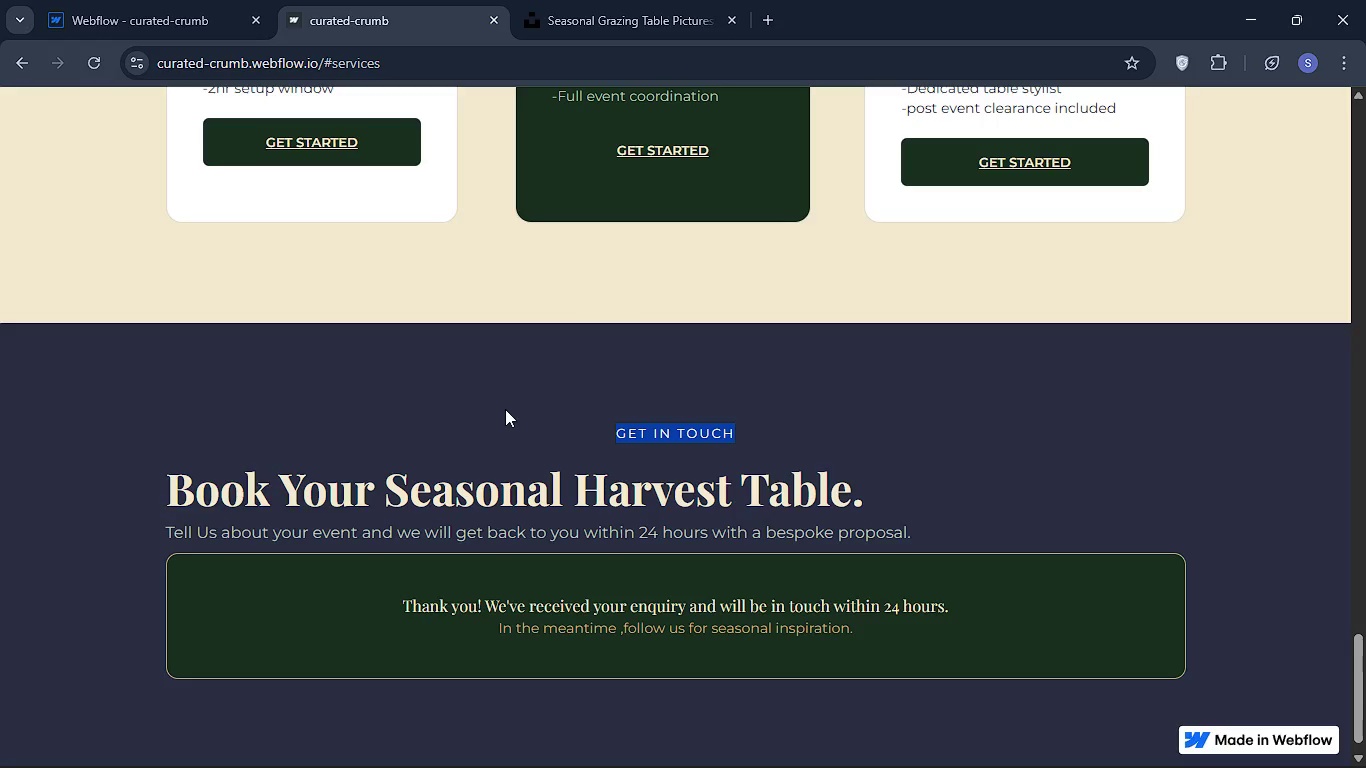 
left_click([390, 348])
 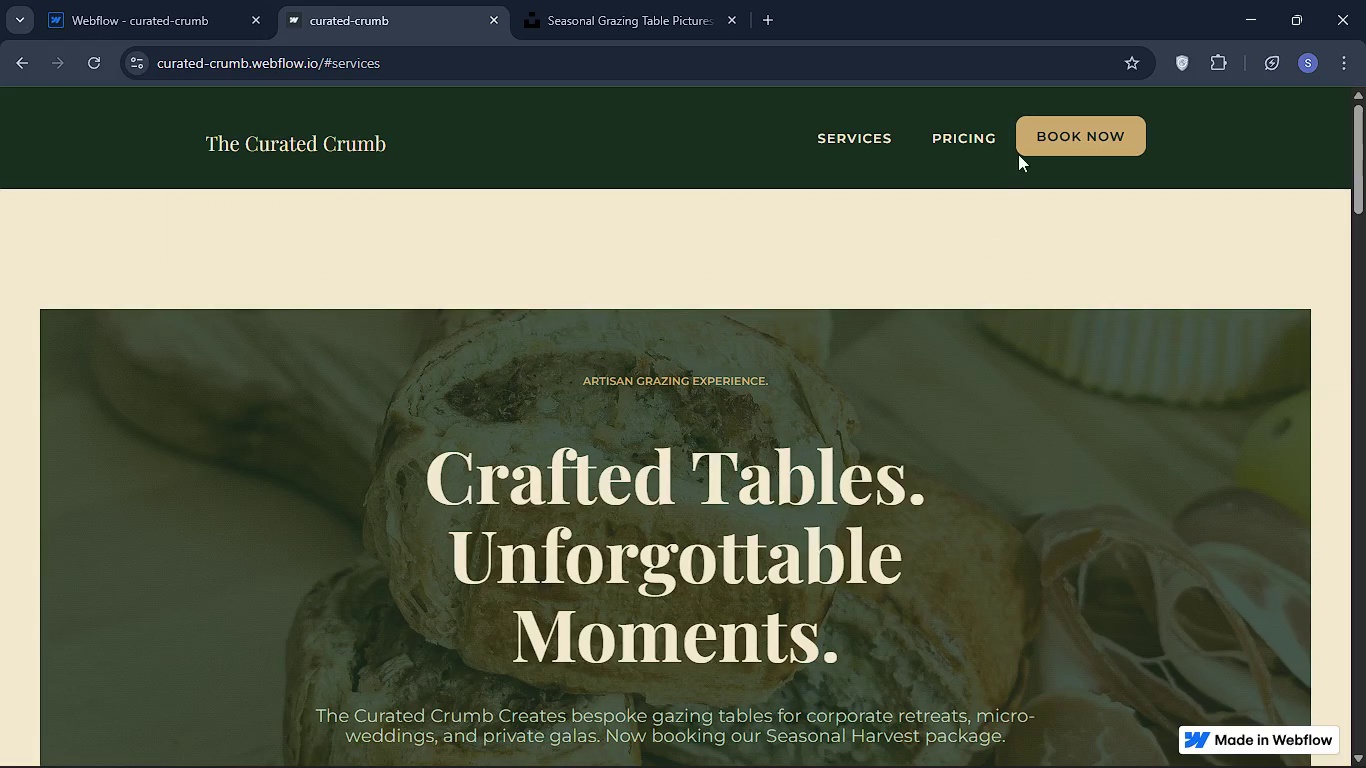 
wait(14.47)
 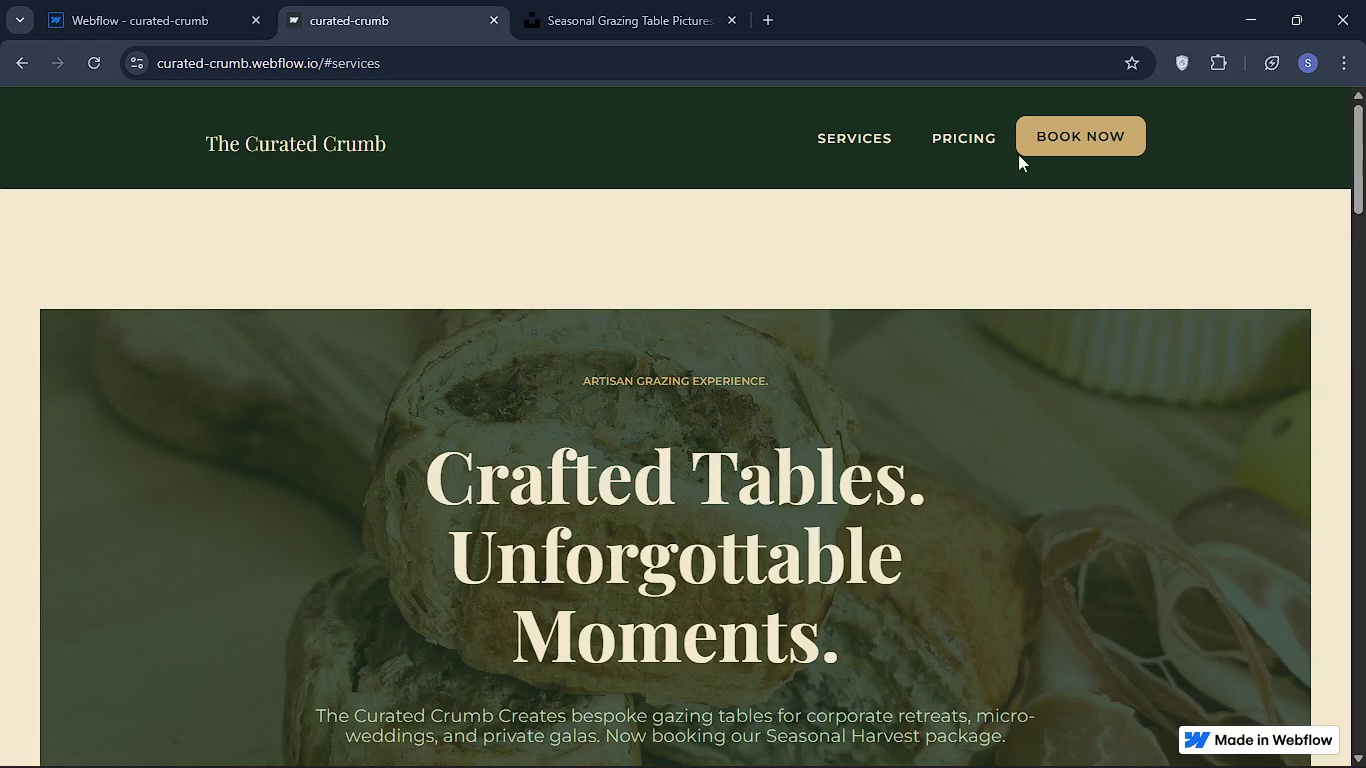 
left_click([130, 15])
 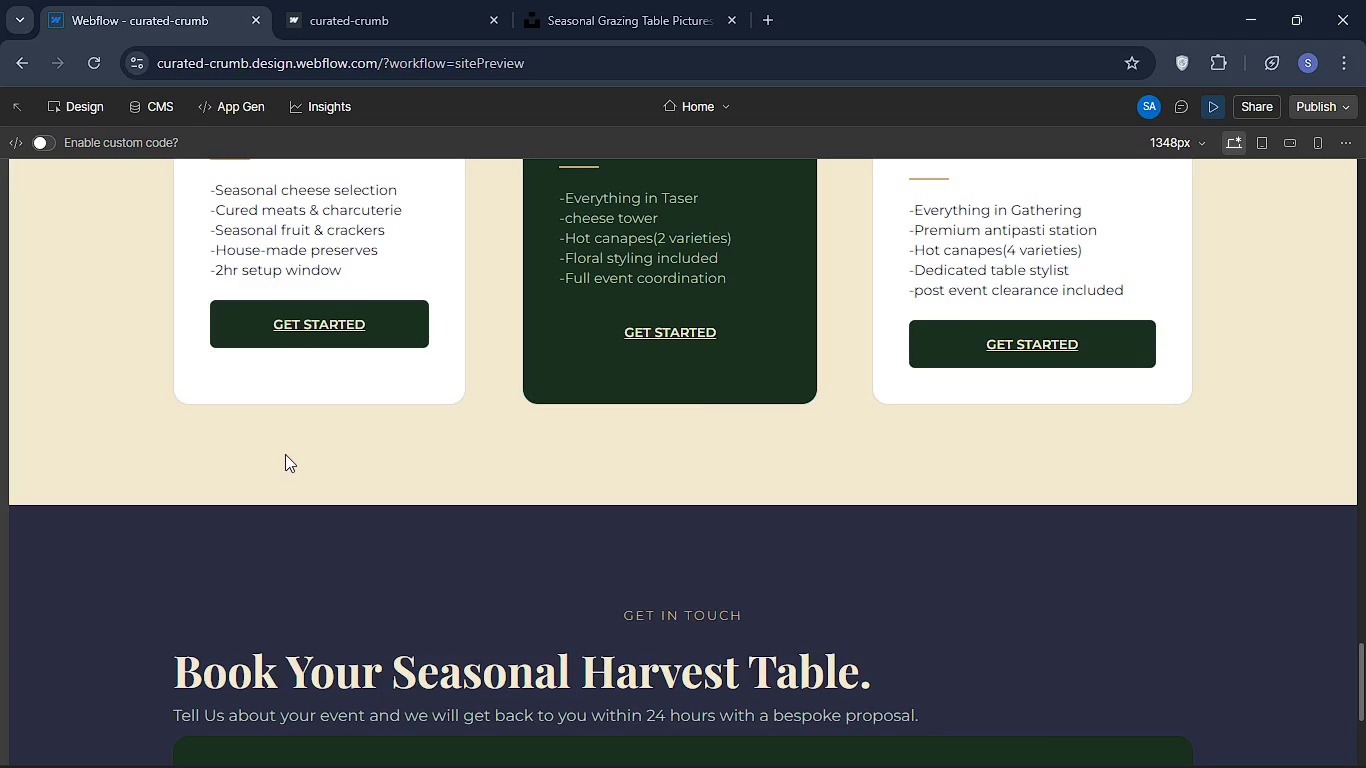 
wait(13.58)
 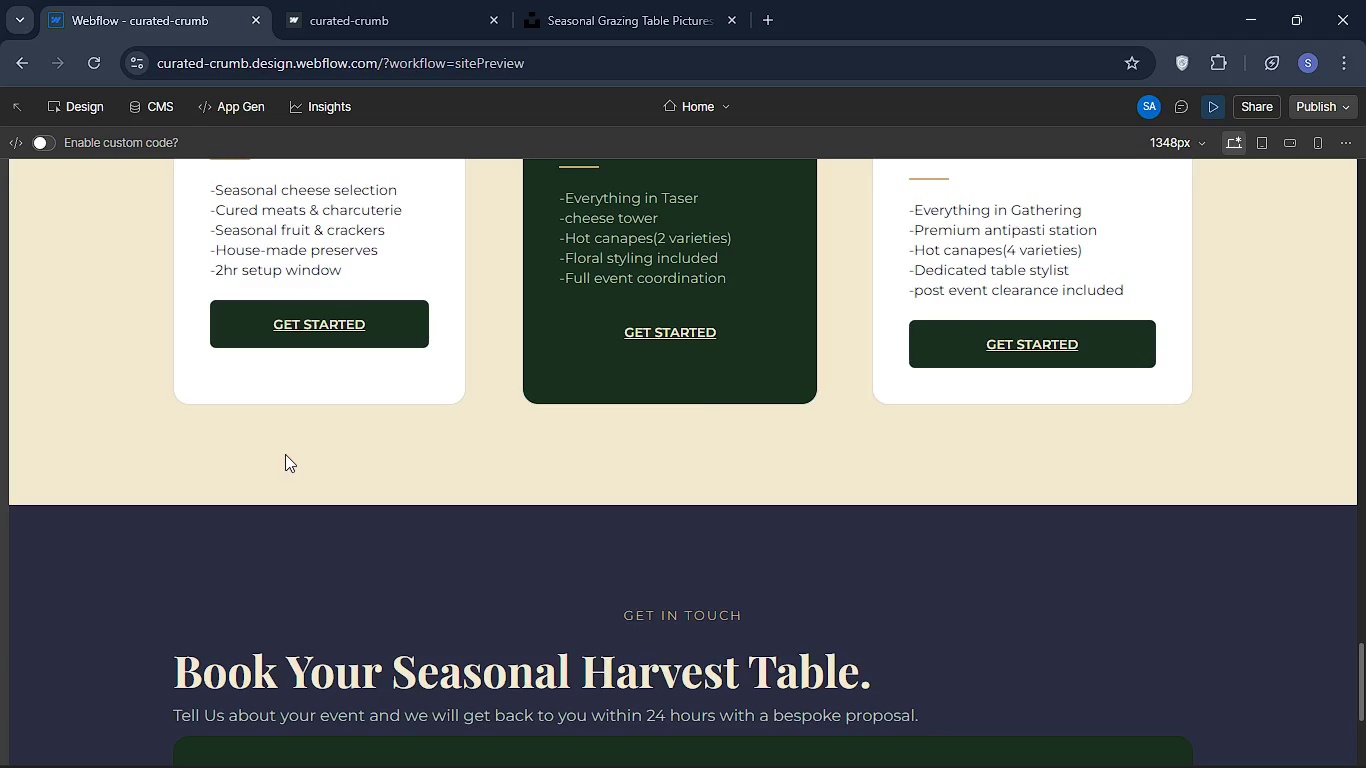 
left_click([456, 16])
 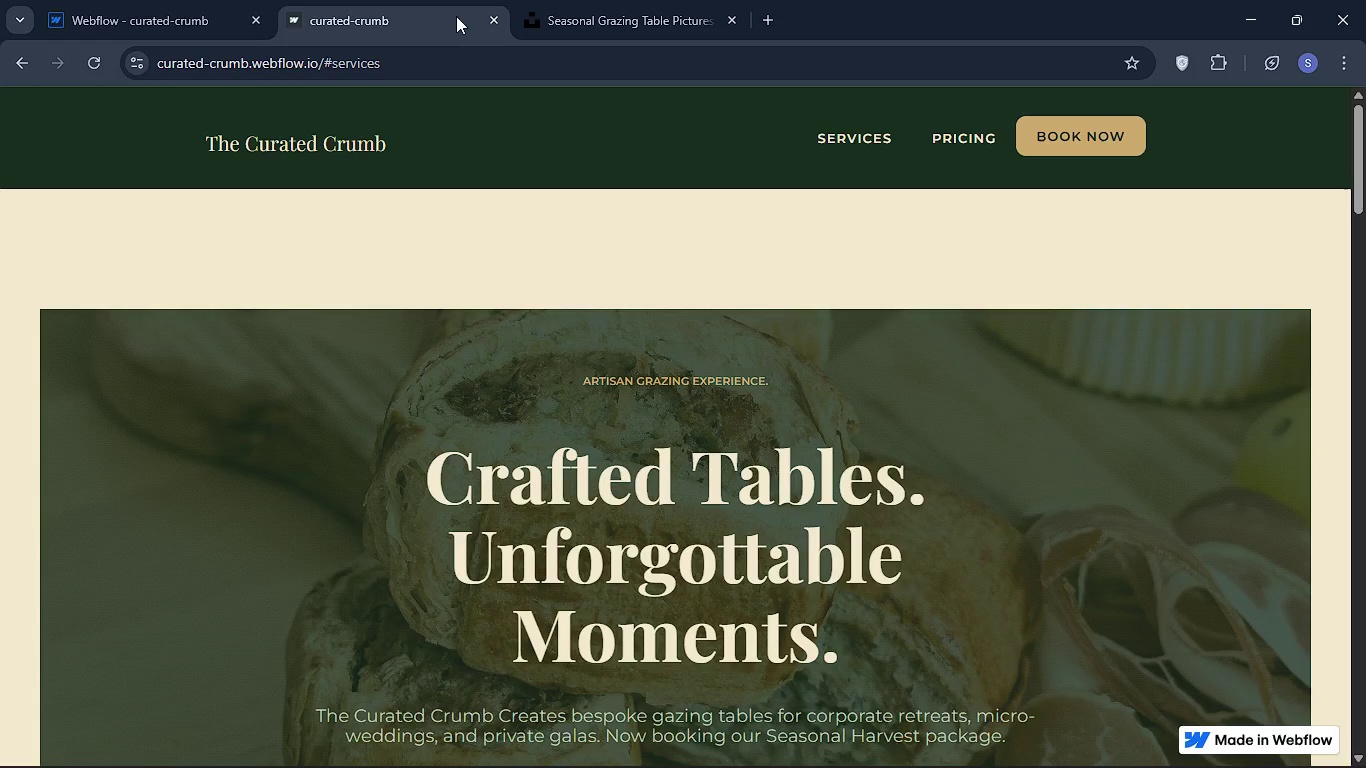 
wait(45.66)
 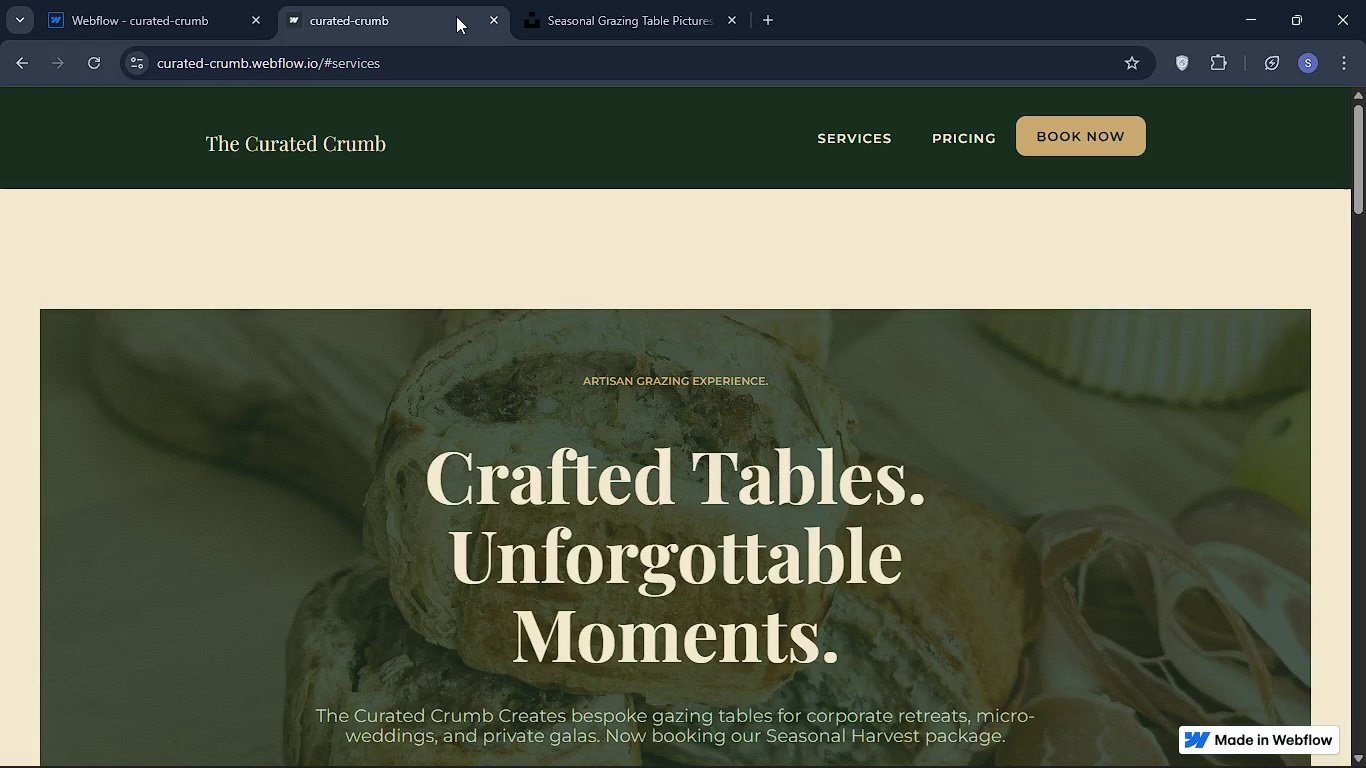 
left_click([158, 19])
 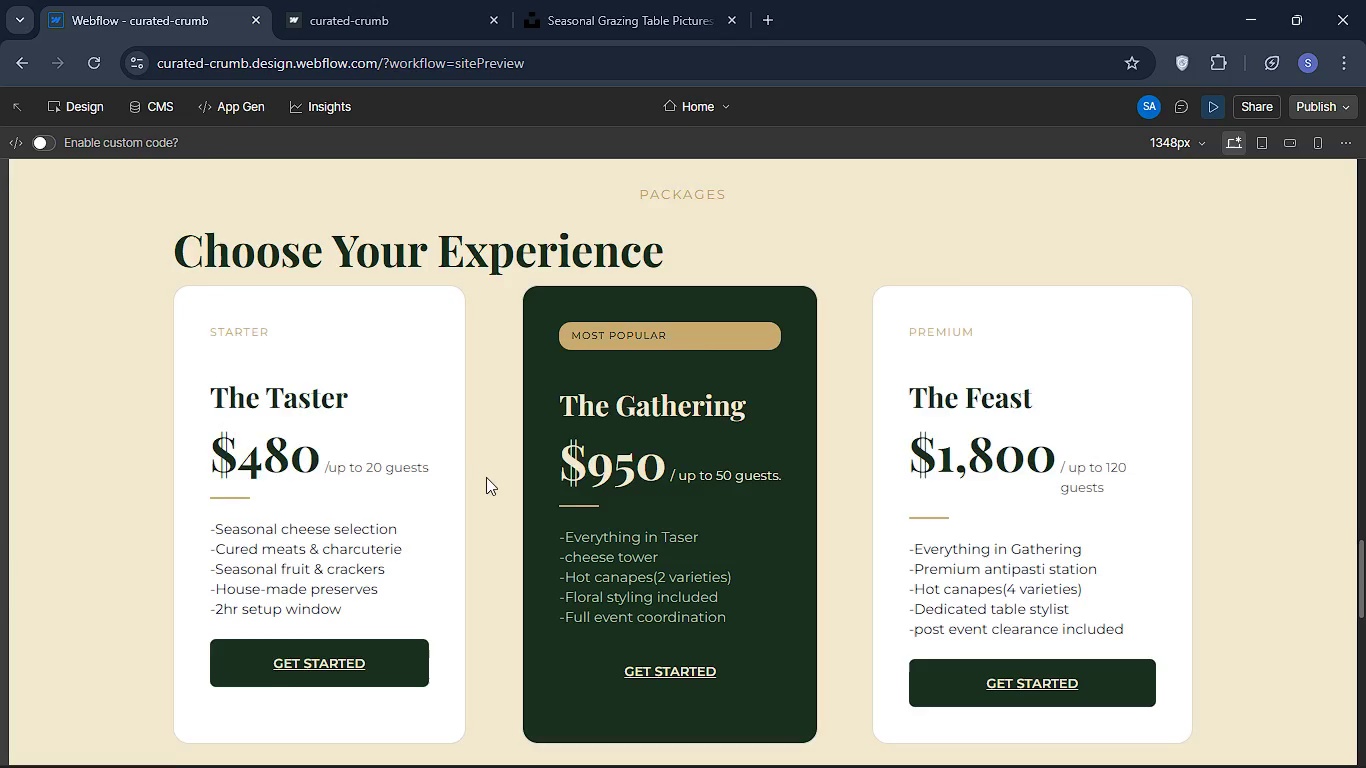 
scroll: coordinate [527, 406], scroll_direction: down, amount: 28.0
 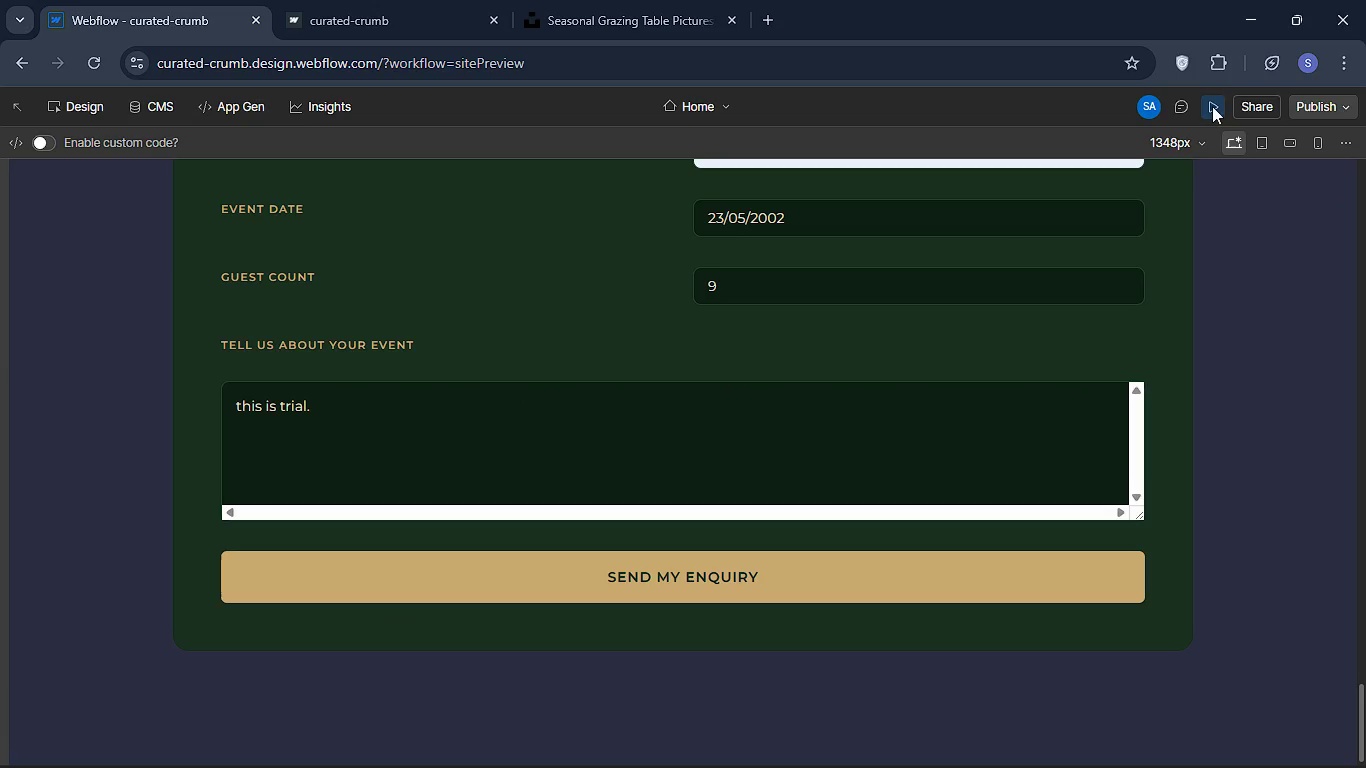 
left_click([1213, 105])
 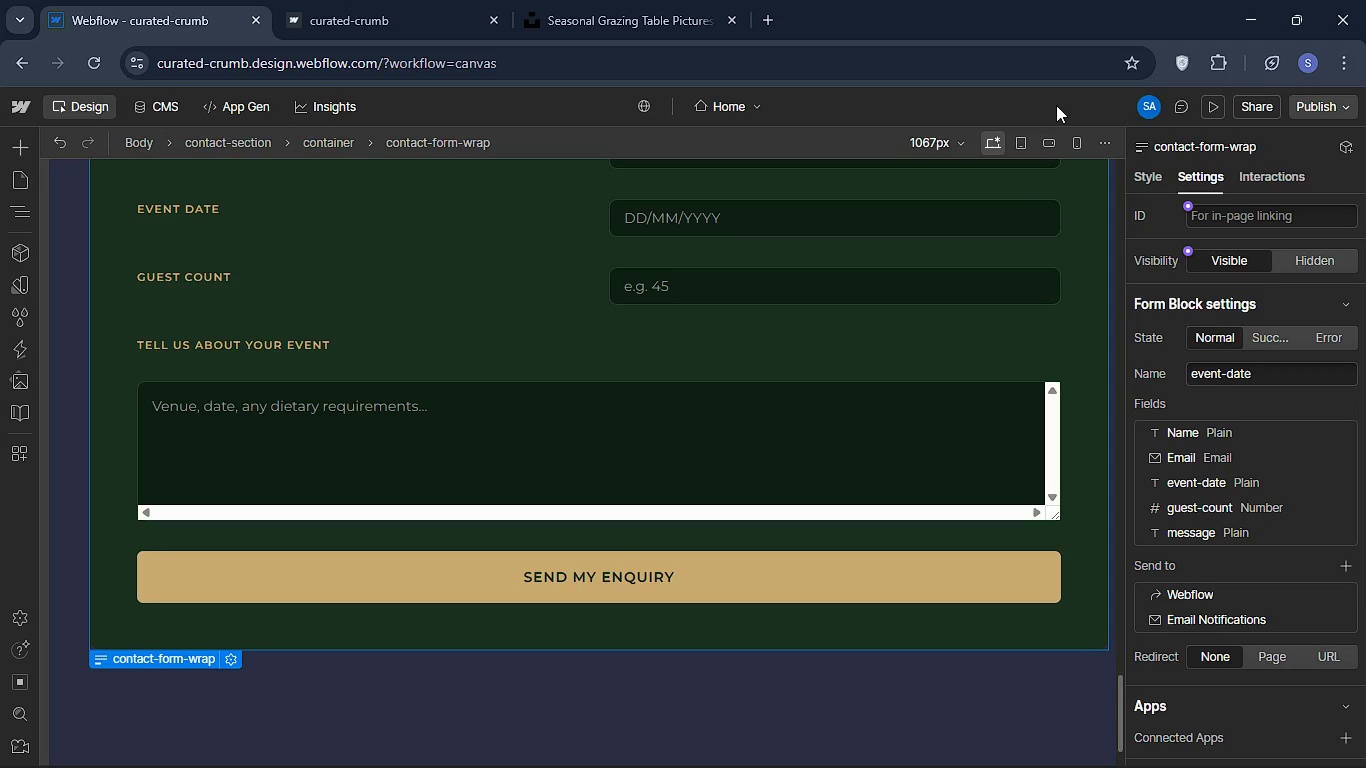 
wait(45.67)
 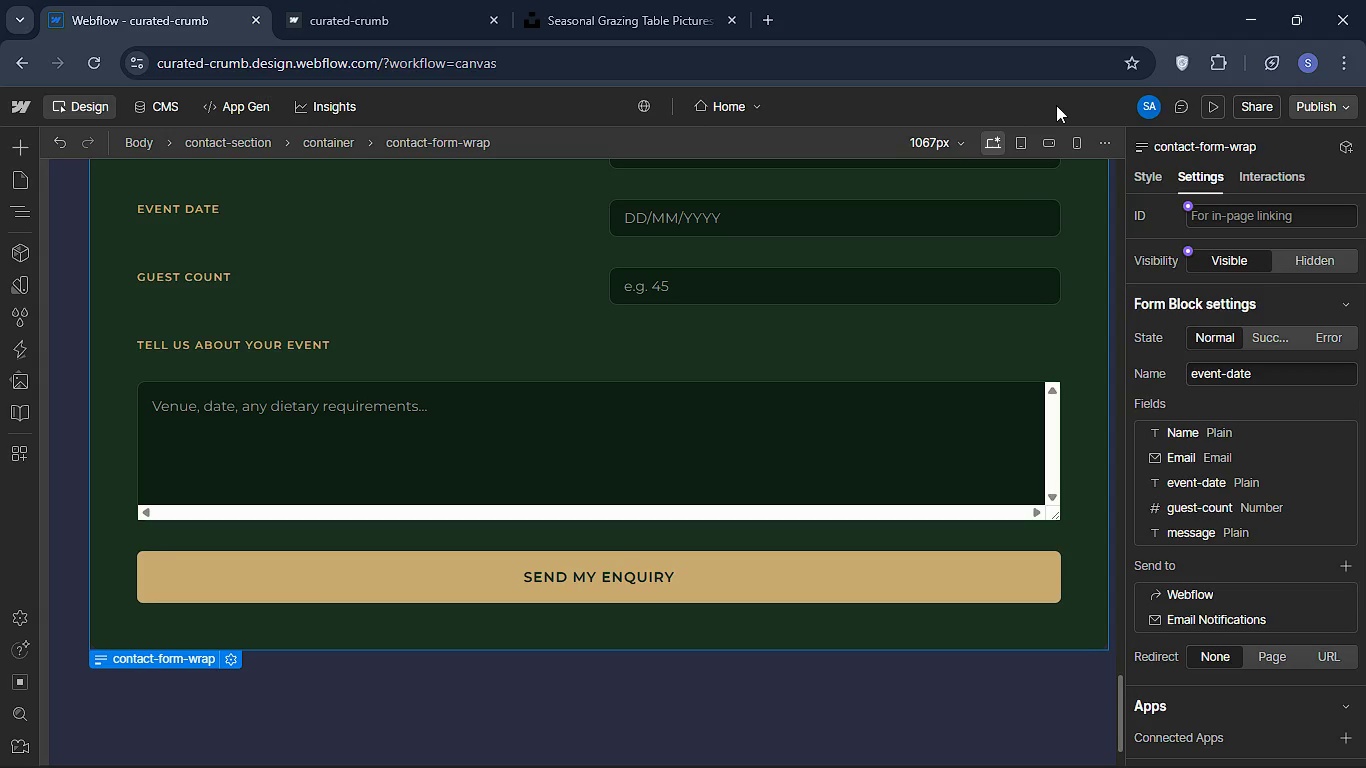 
left_click([25, 216])
 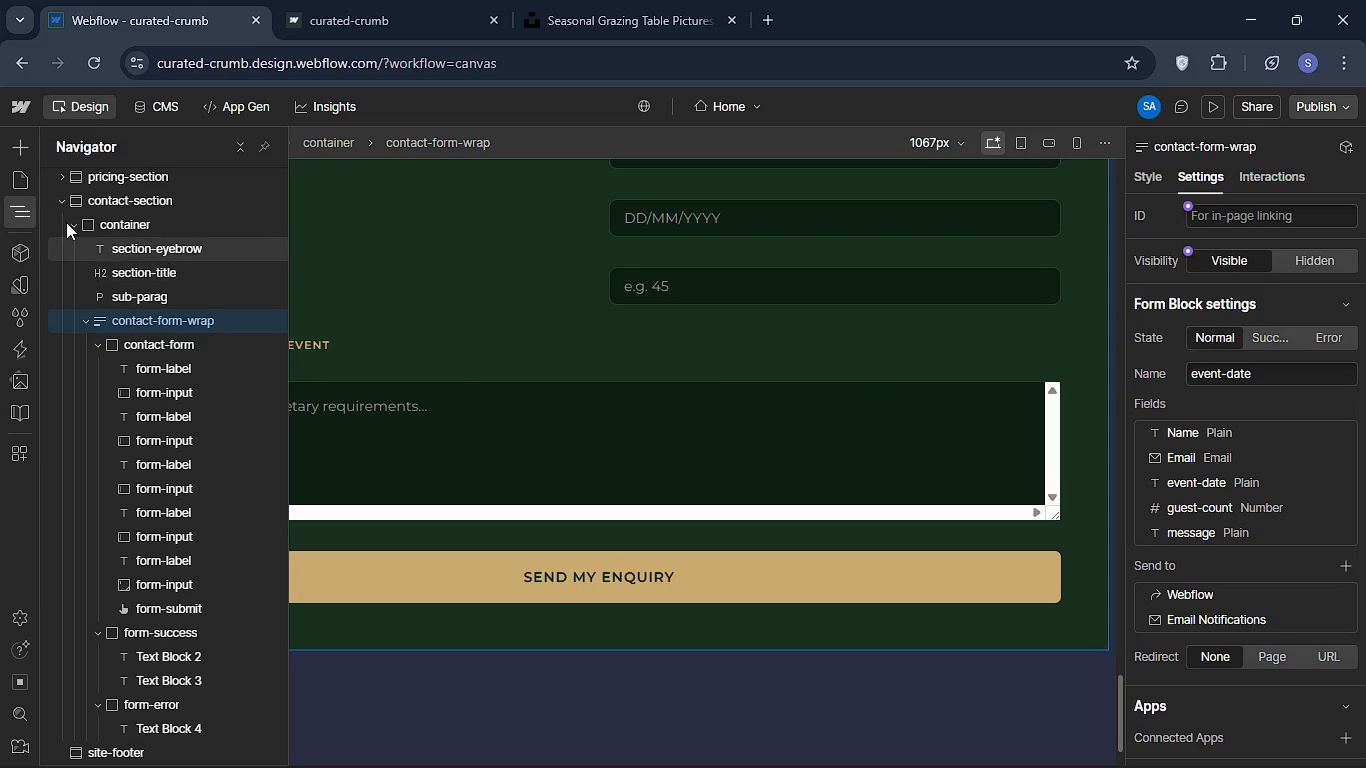 
left_click([67, 224])
 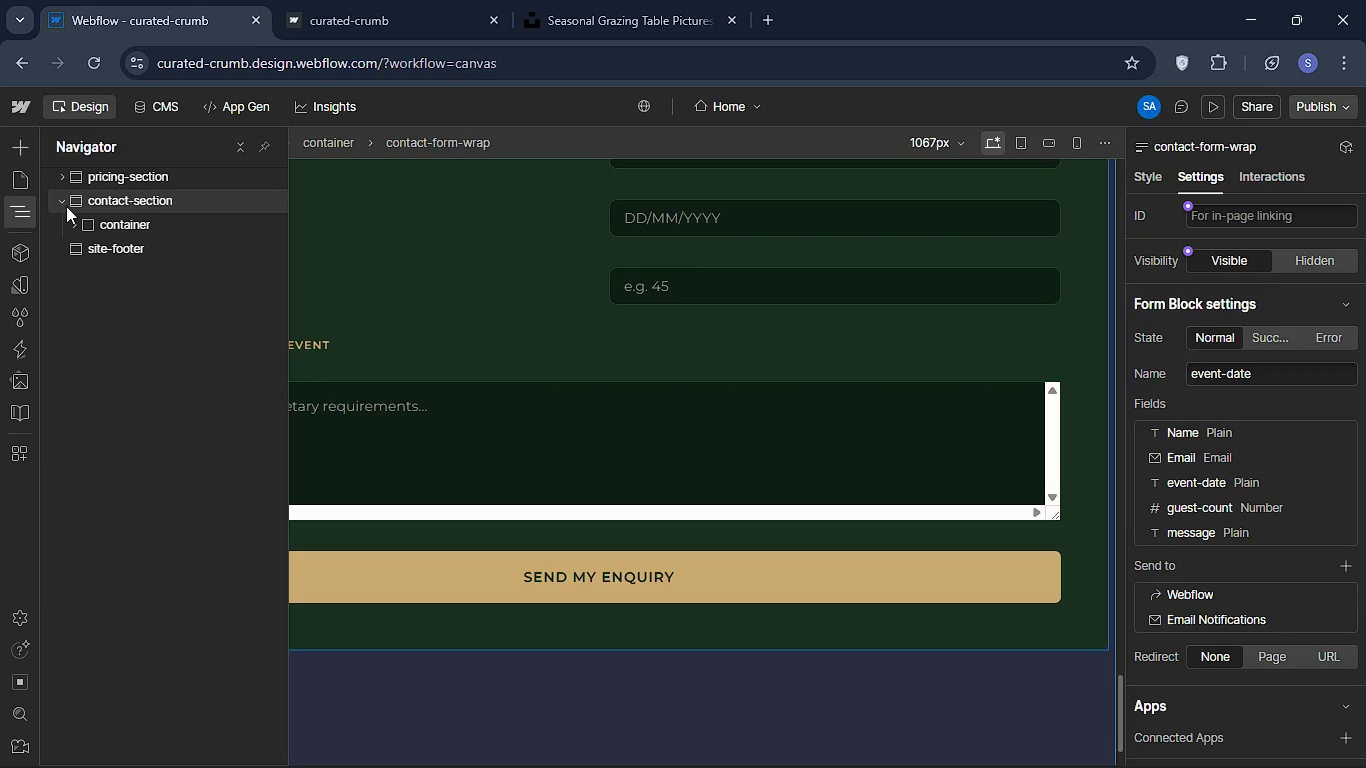 
scroll: coordinate [114, 255], scroll_direction: up, amount: 4.0
 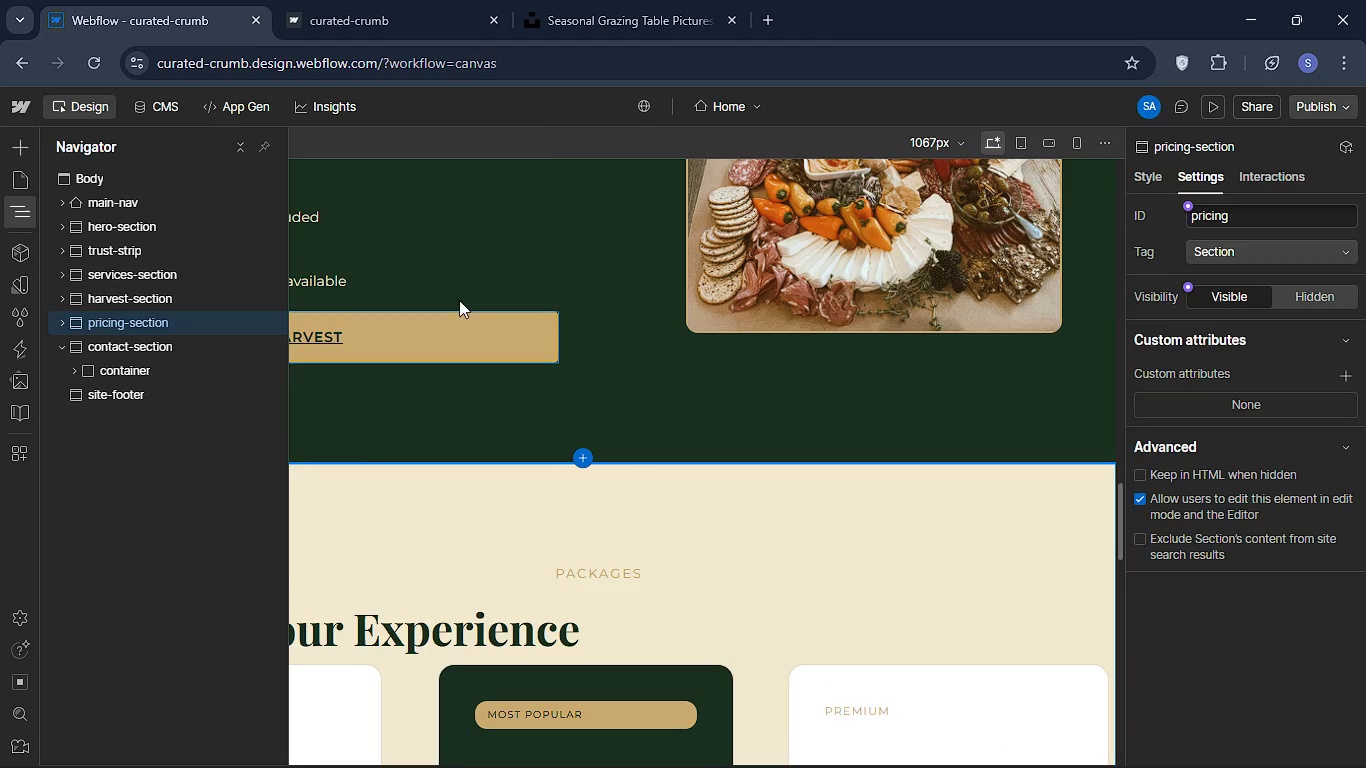 
left_click([112, 325])
 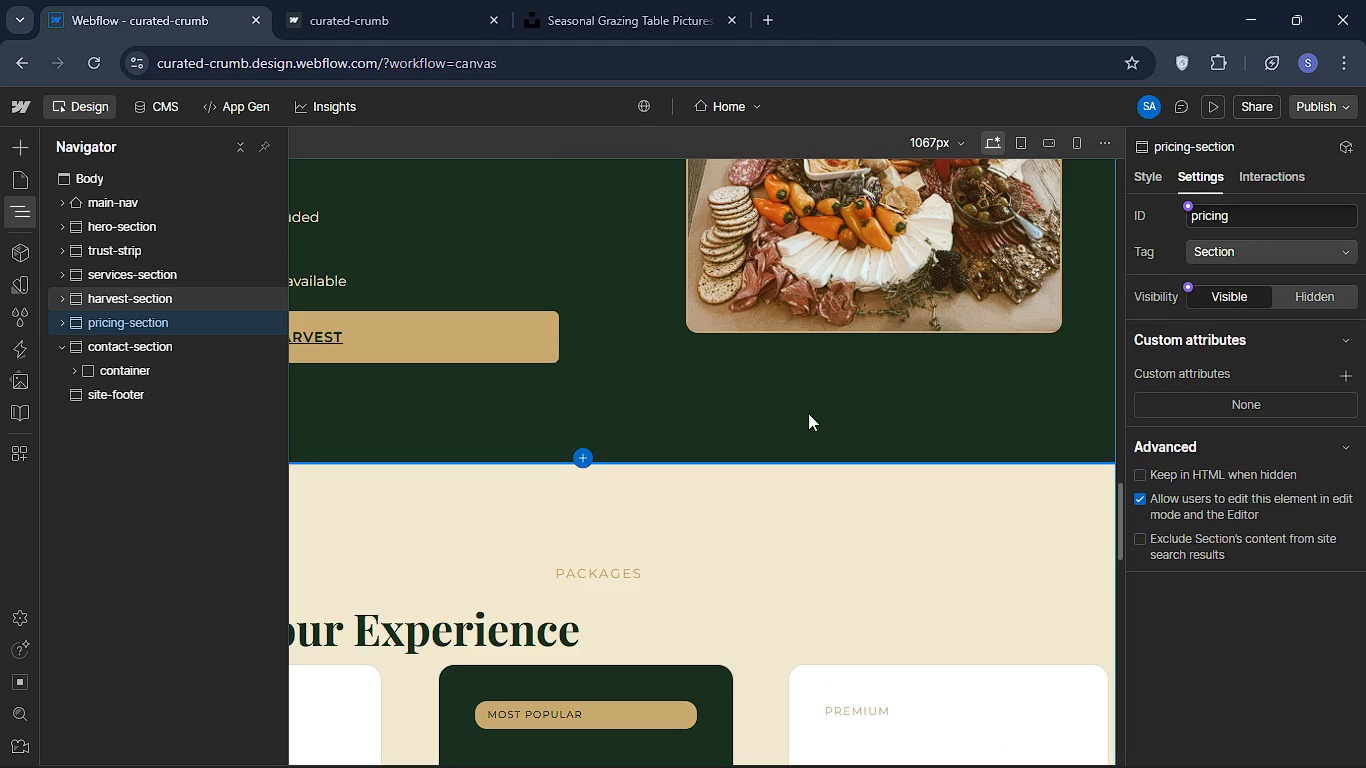 
scroll: coordinate [749, 497], scroll_direction: down, amount: 1.0
 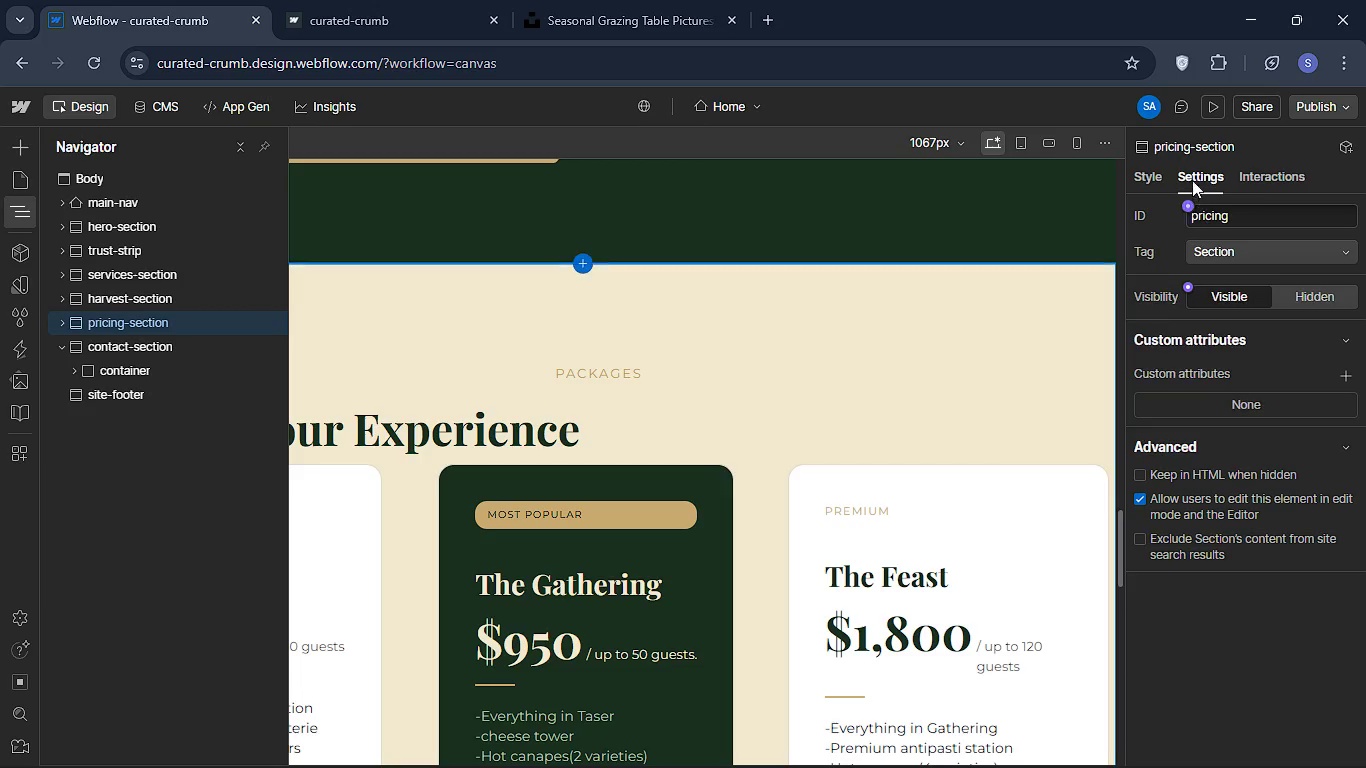 
wait(12.48)
 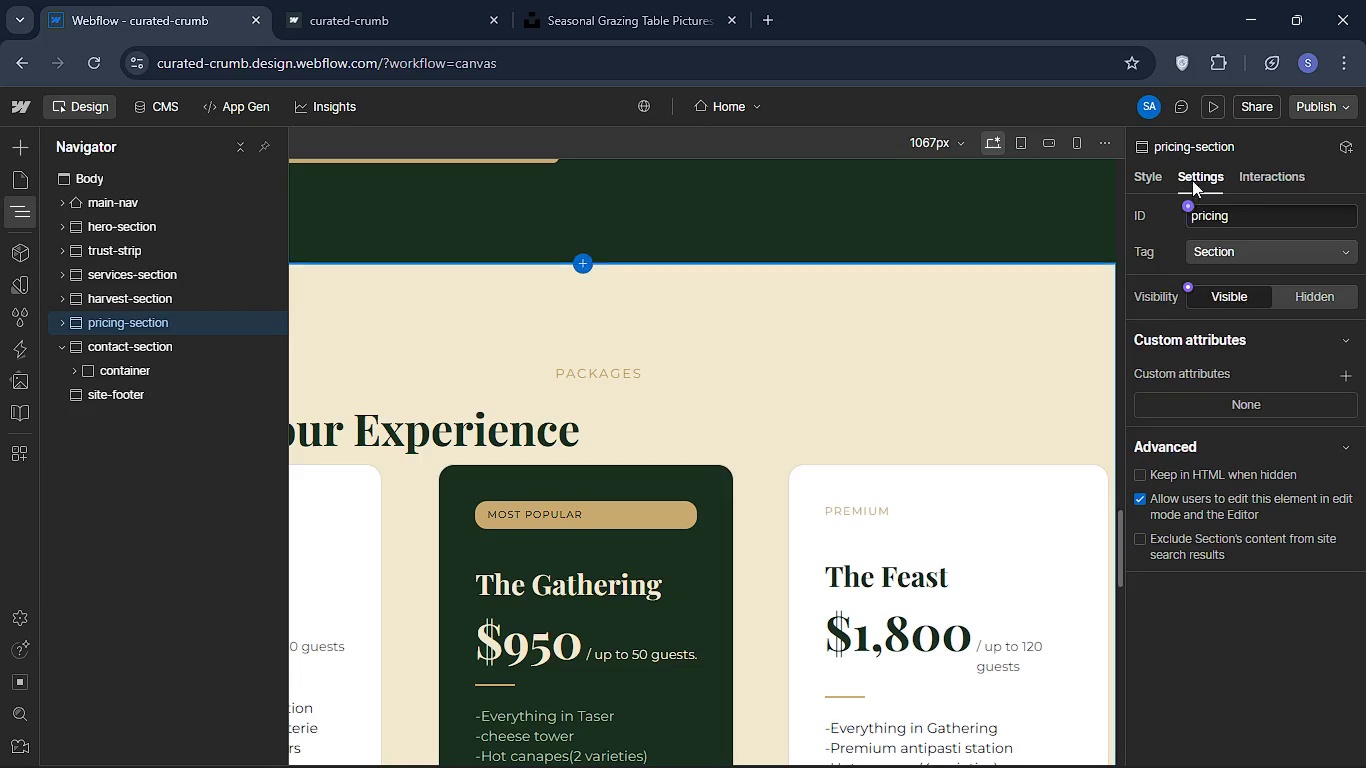 
left_click([1248, 165])
 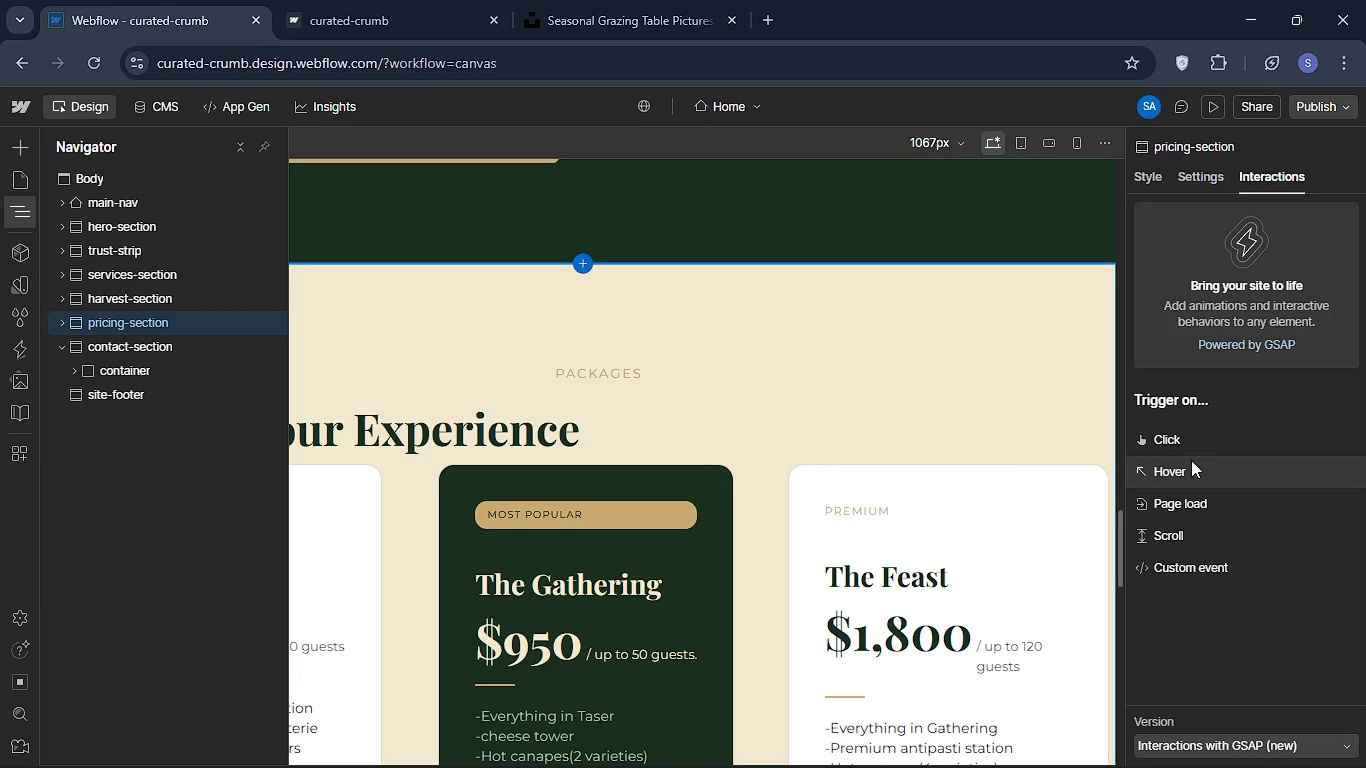 
wait(10.55)
 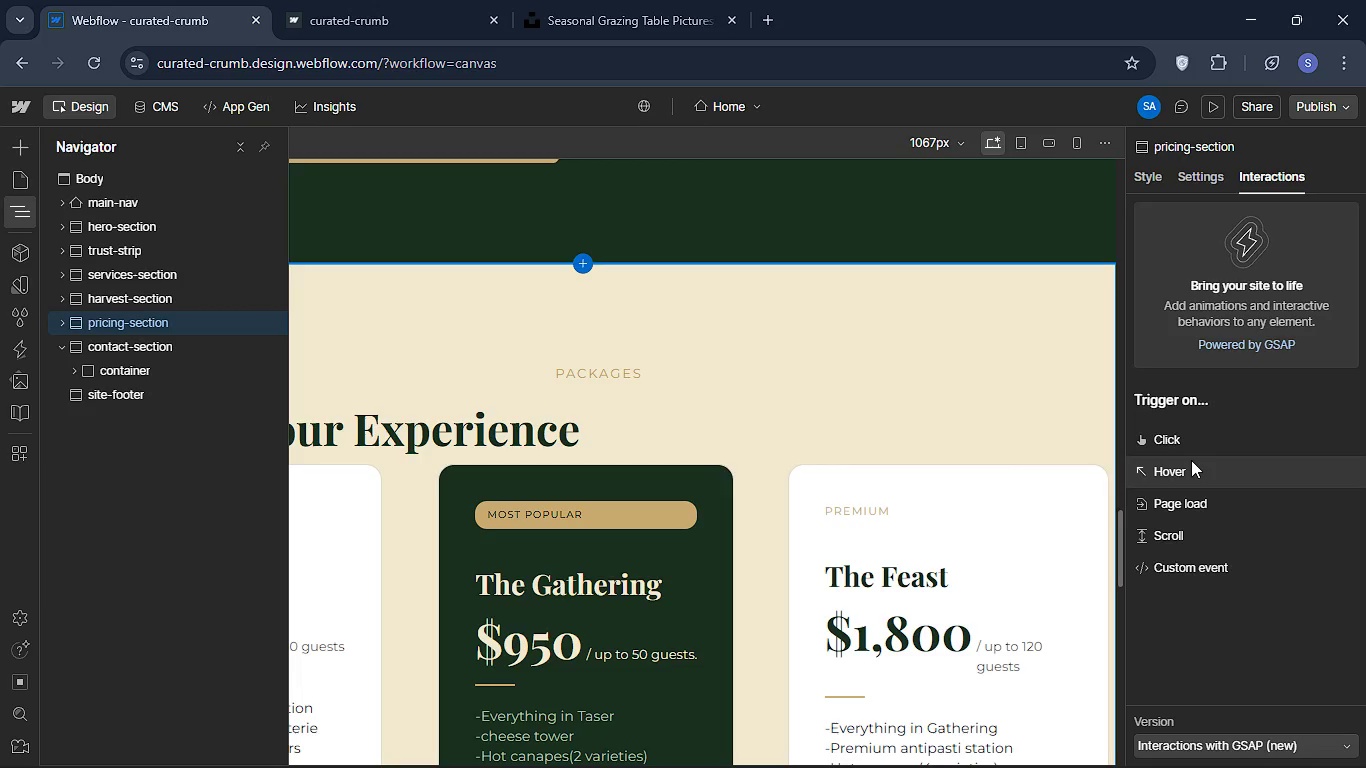 
left_click([1188, 462])
 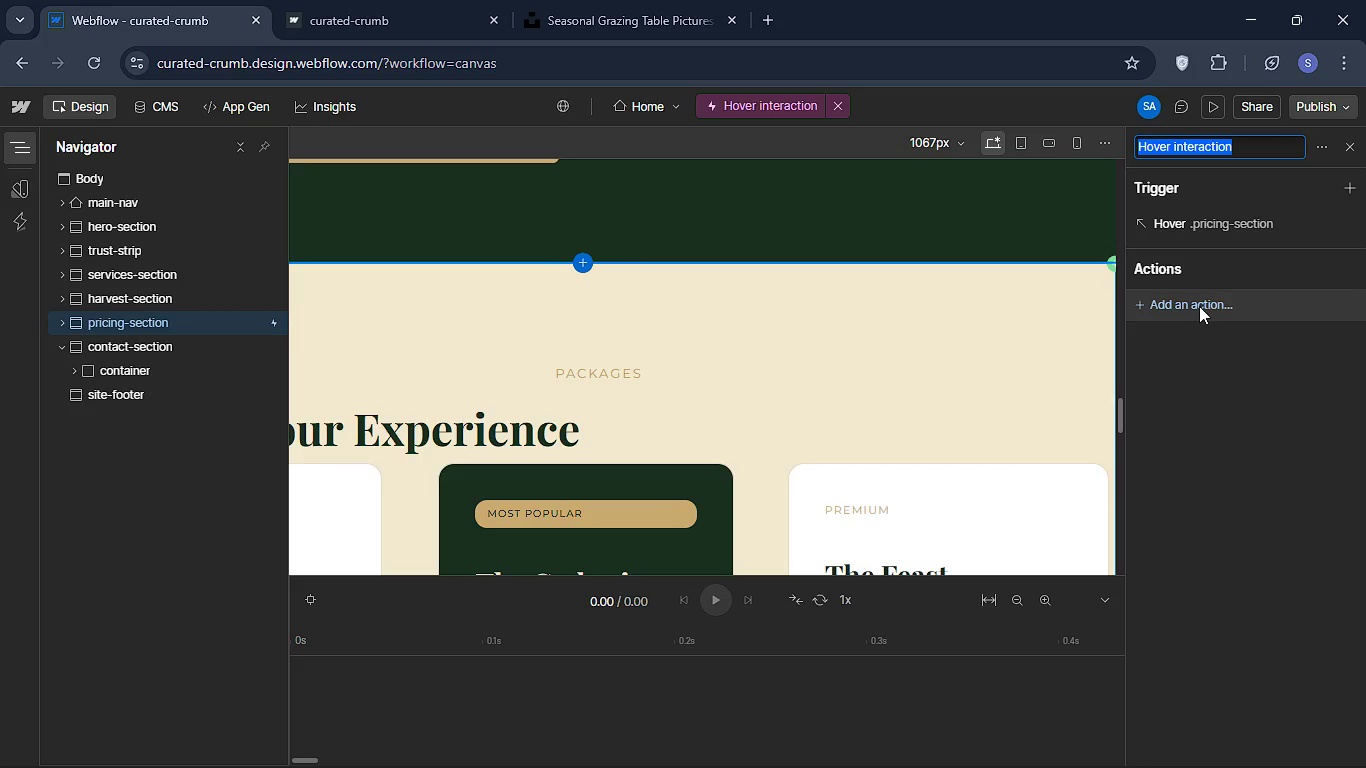 
wait(15.62)
 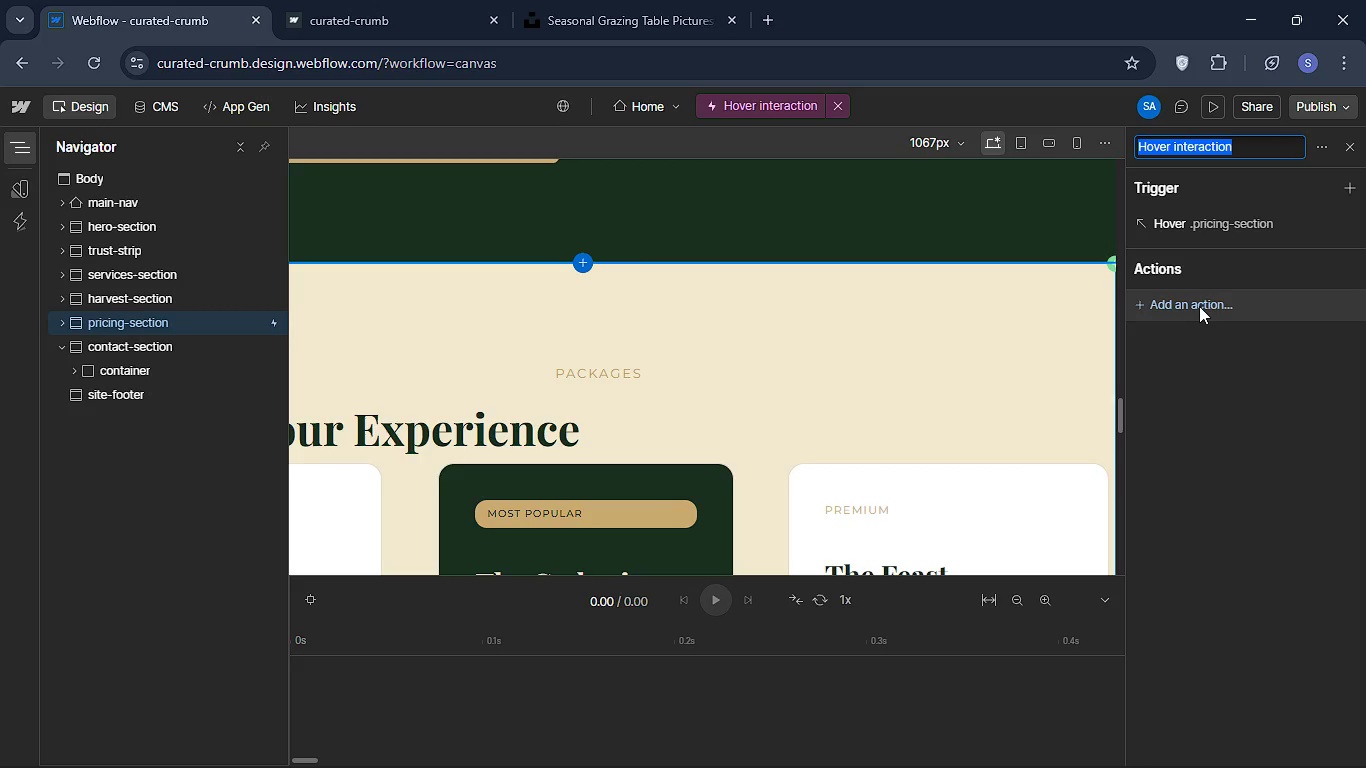 
left_click([1345, 183])
 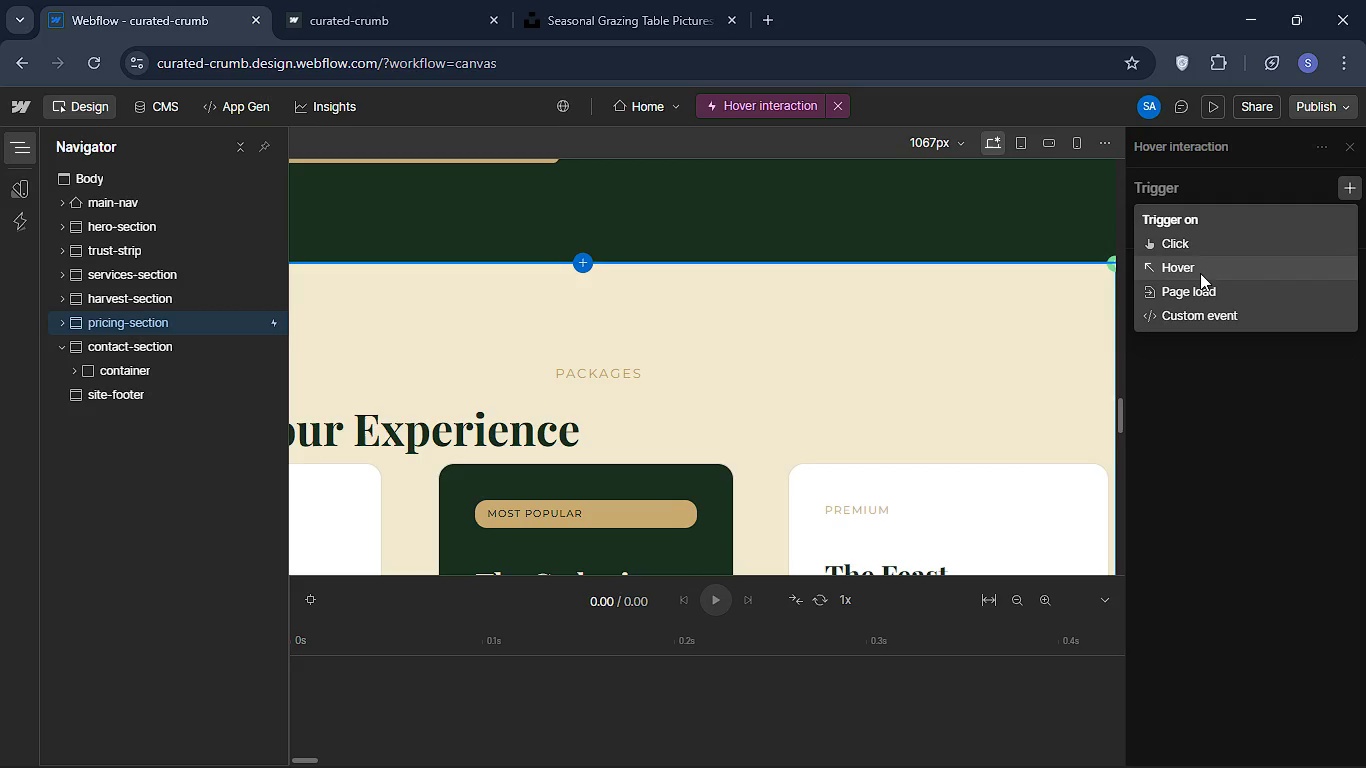 
wait(6.19)
 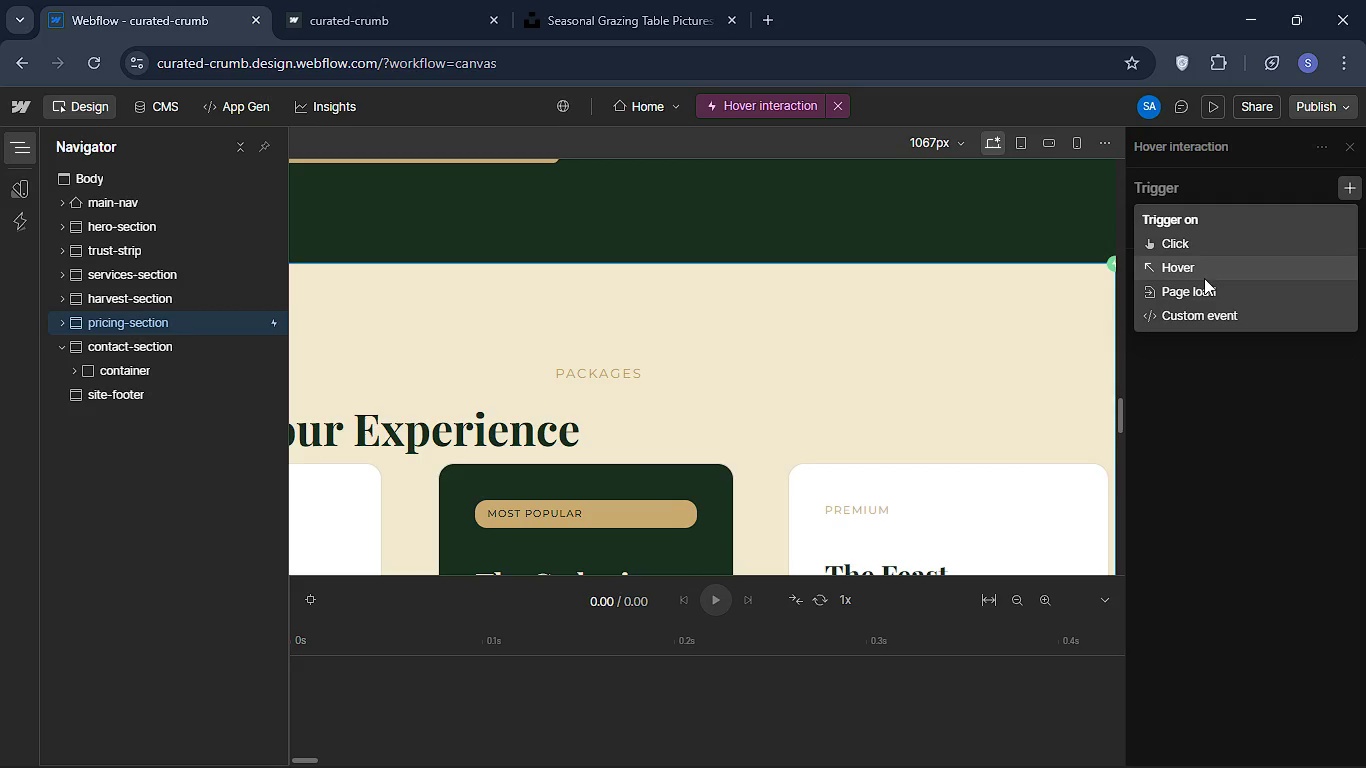 
left_click([1200, 273])
 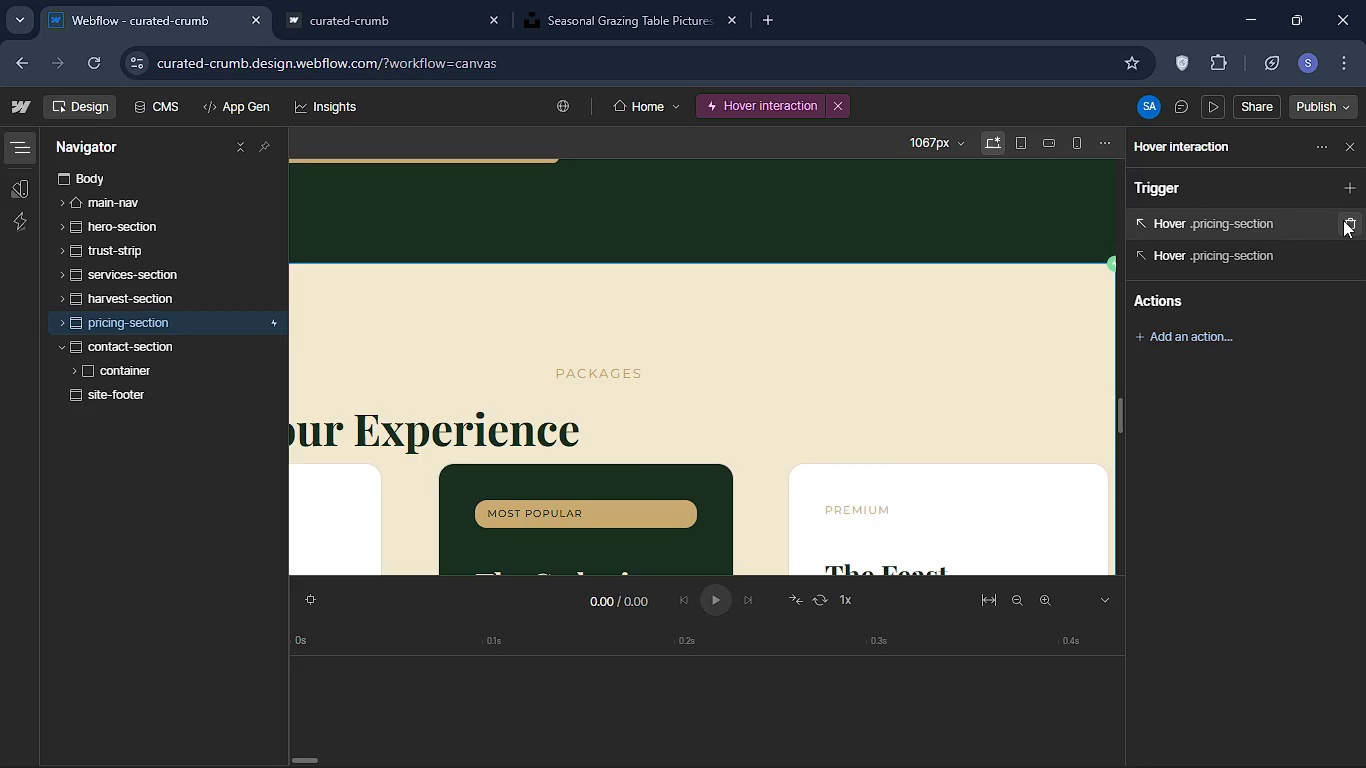 
left_click([1345, 219])
 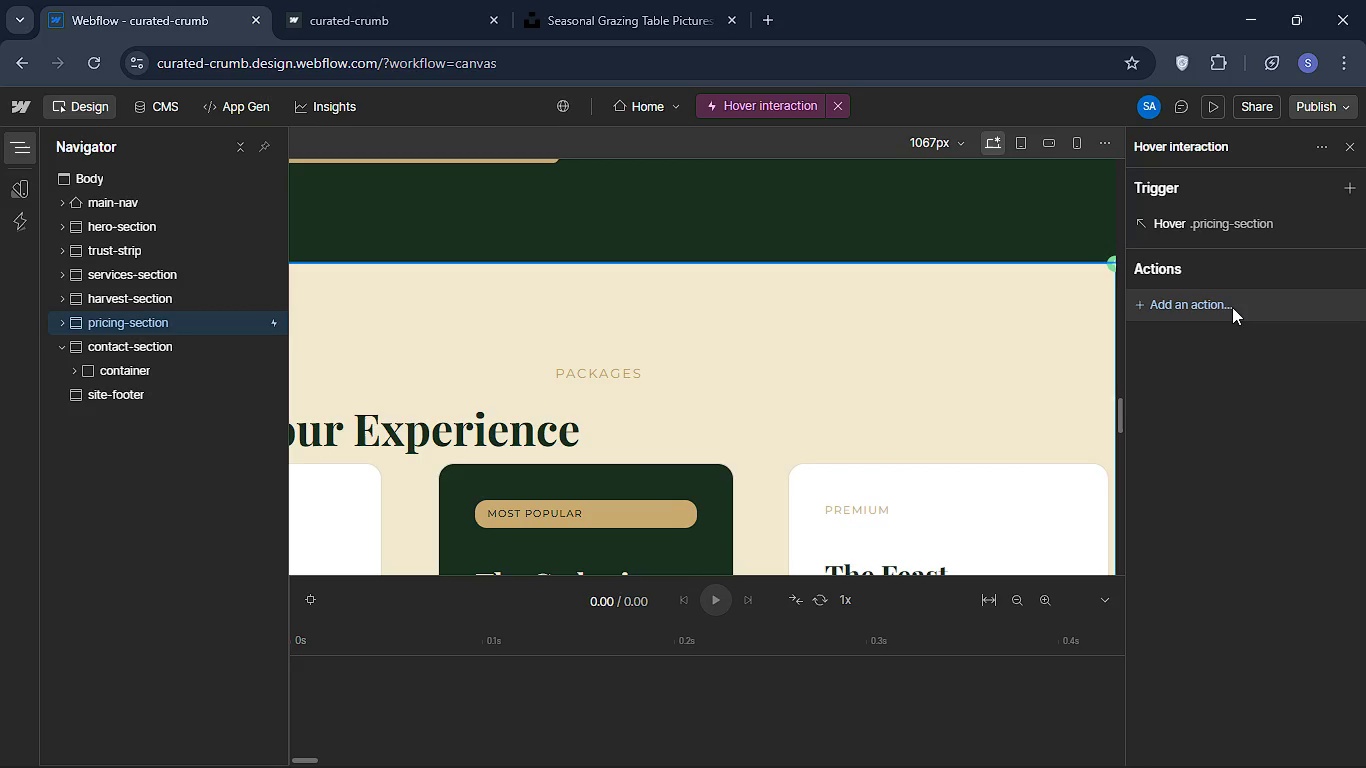 
left_click([1231, 308])
 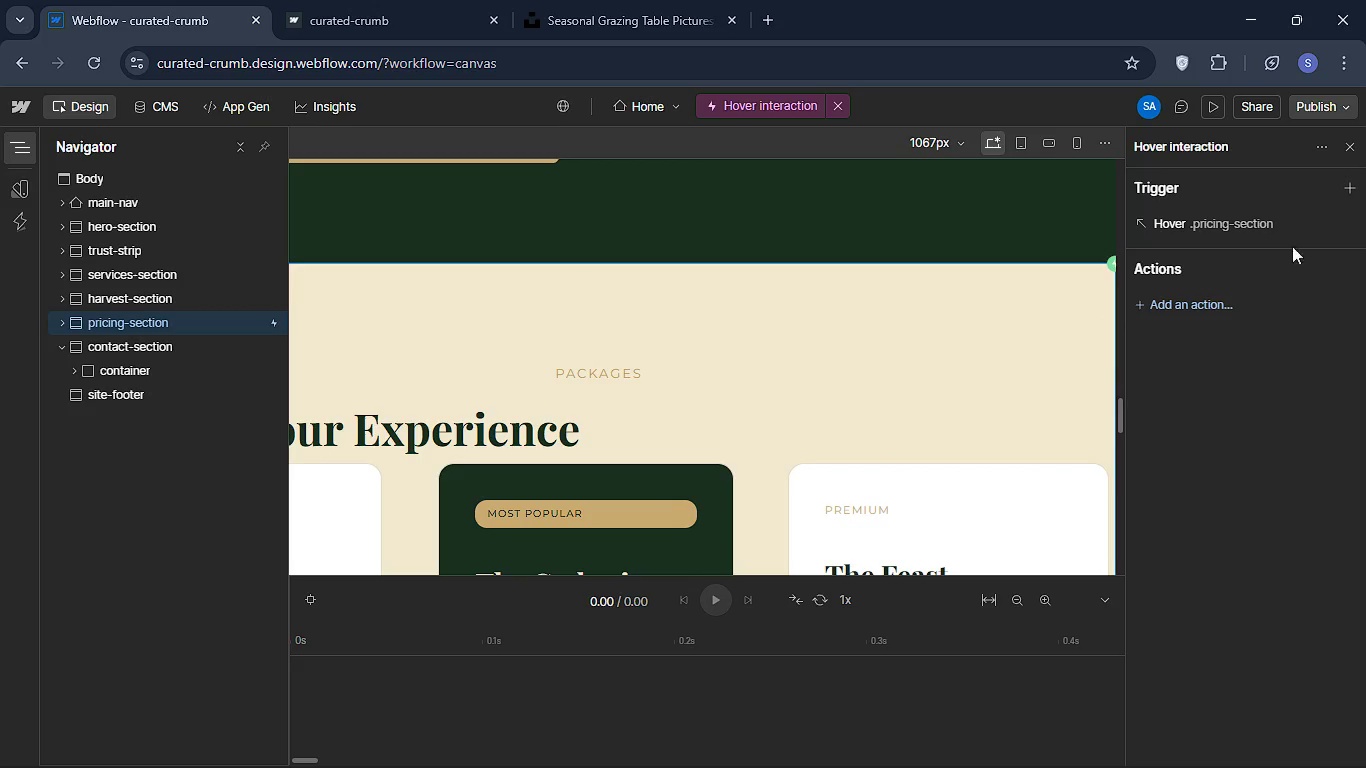 
wait(6.53)
 